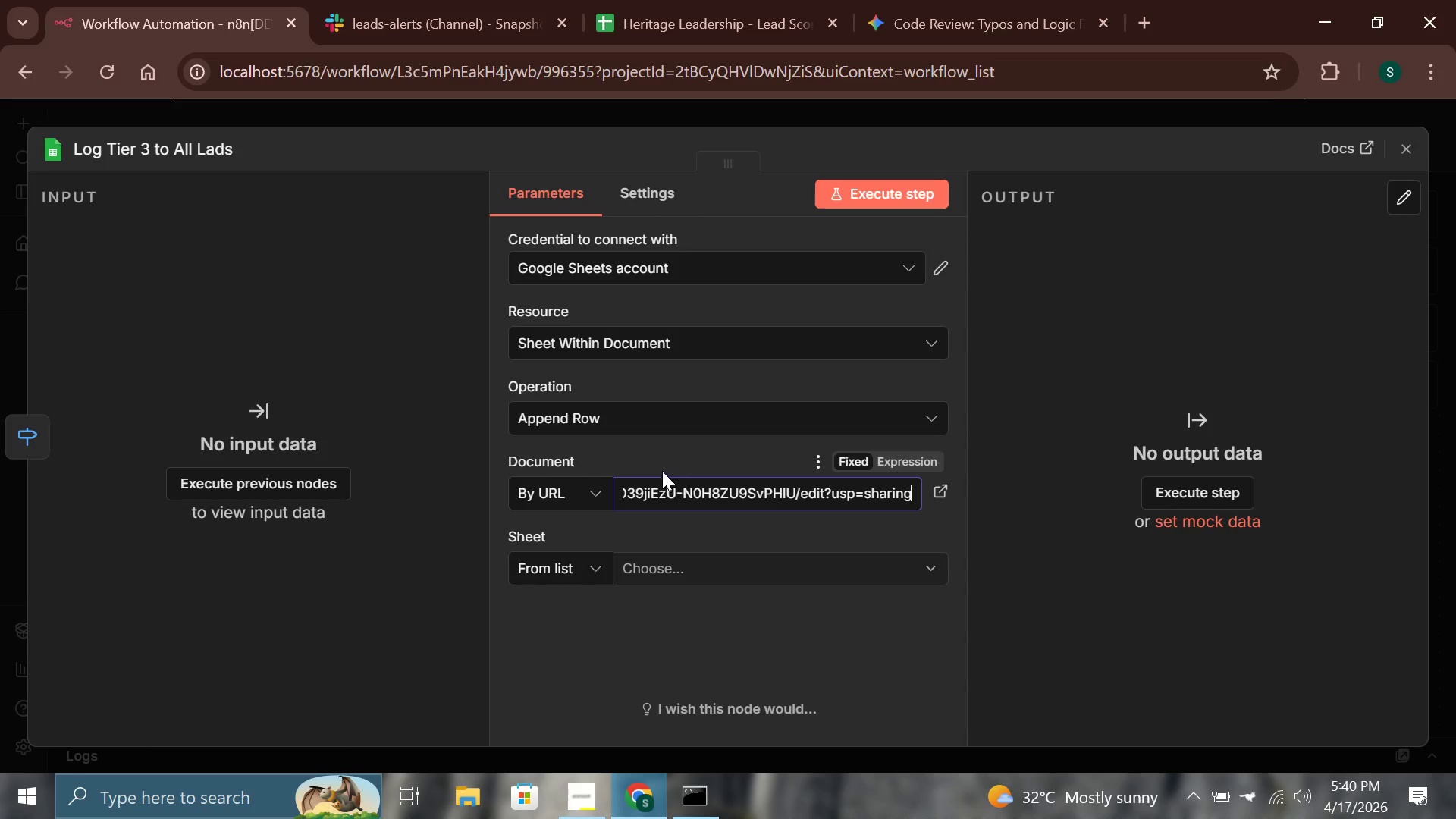 
left_click([662, 454])
 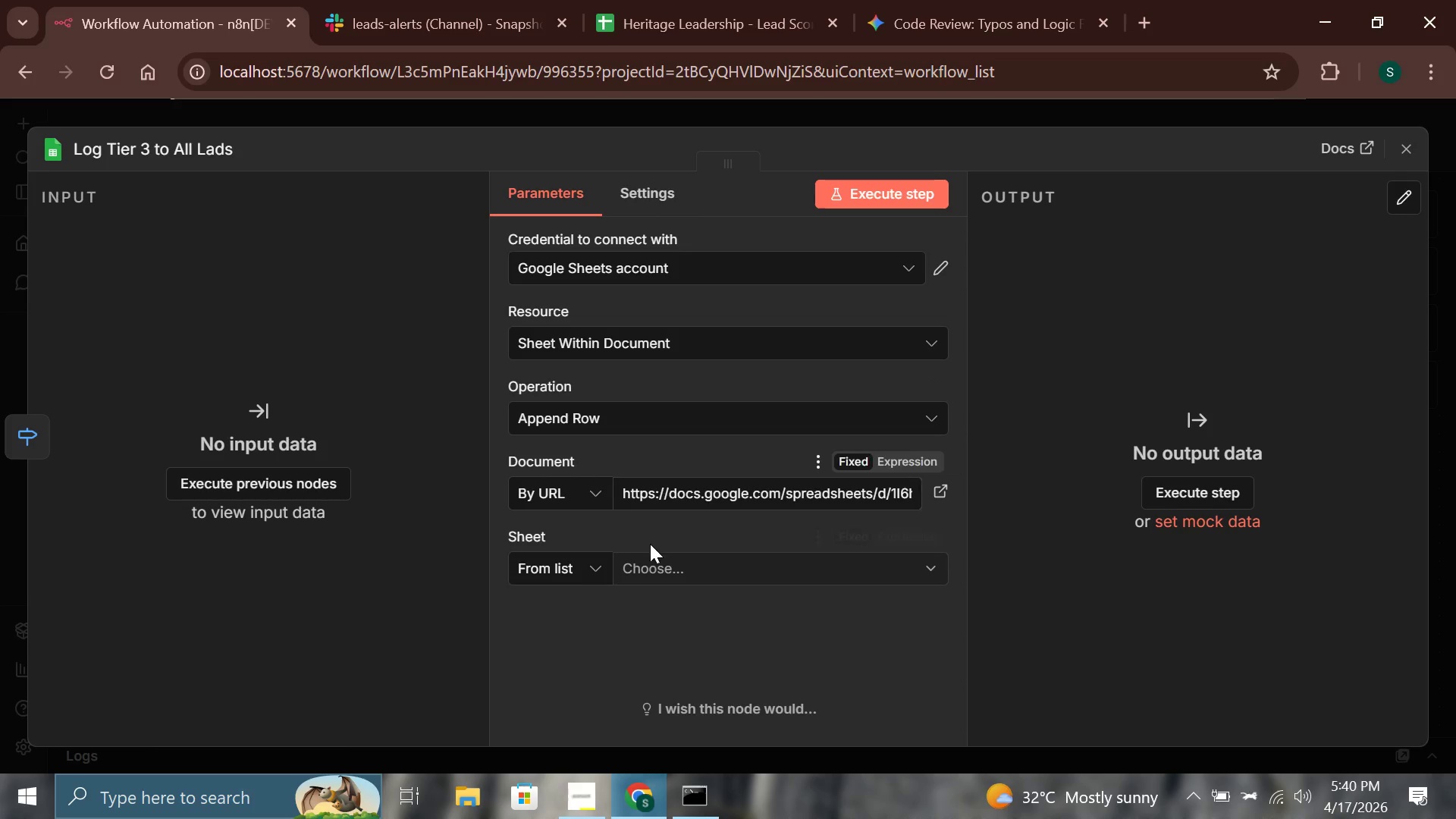 
mouse_move([635, 593])
 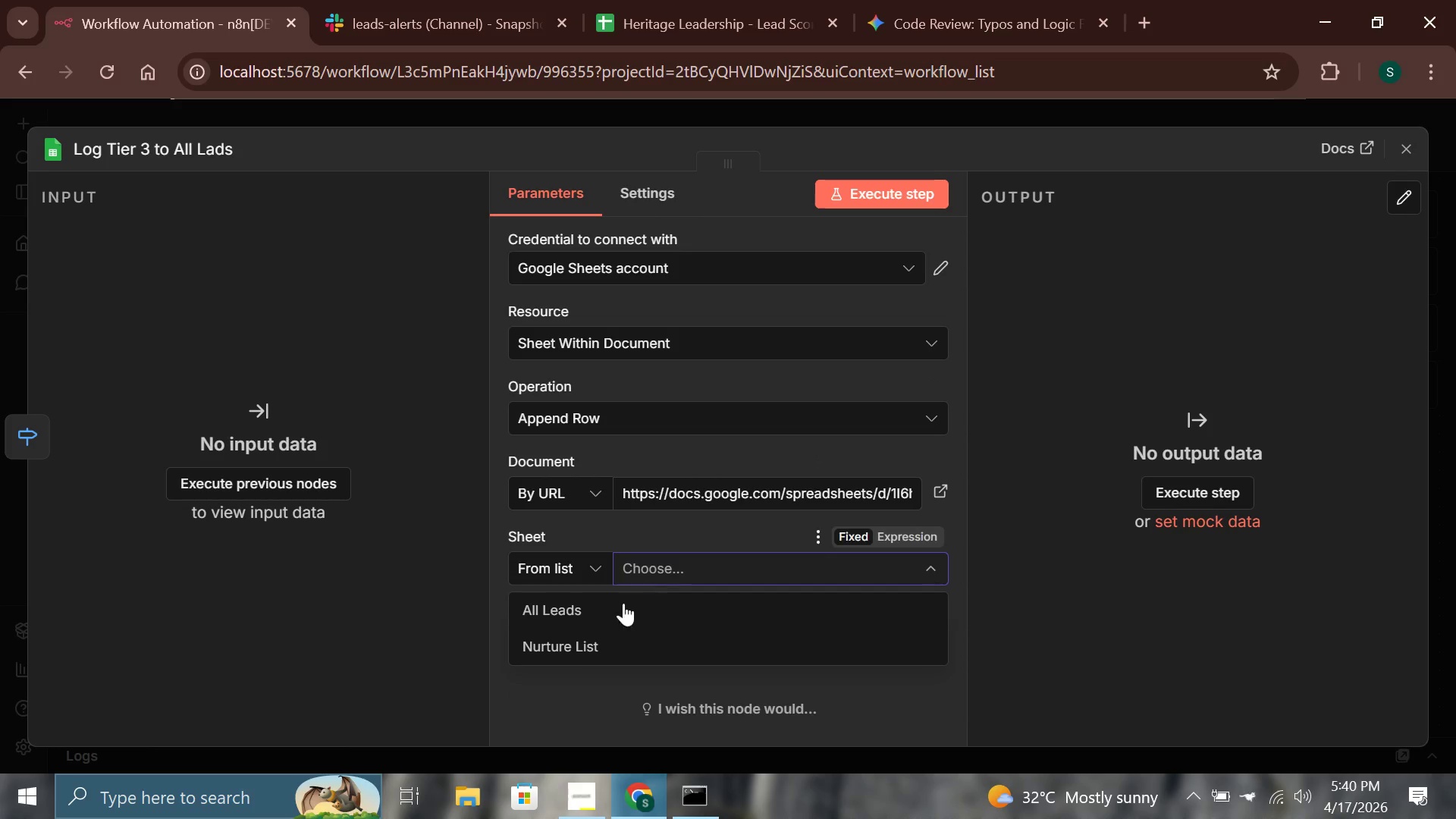 
mouse_move([613, 585])
 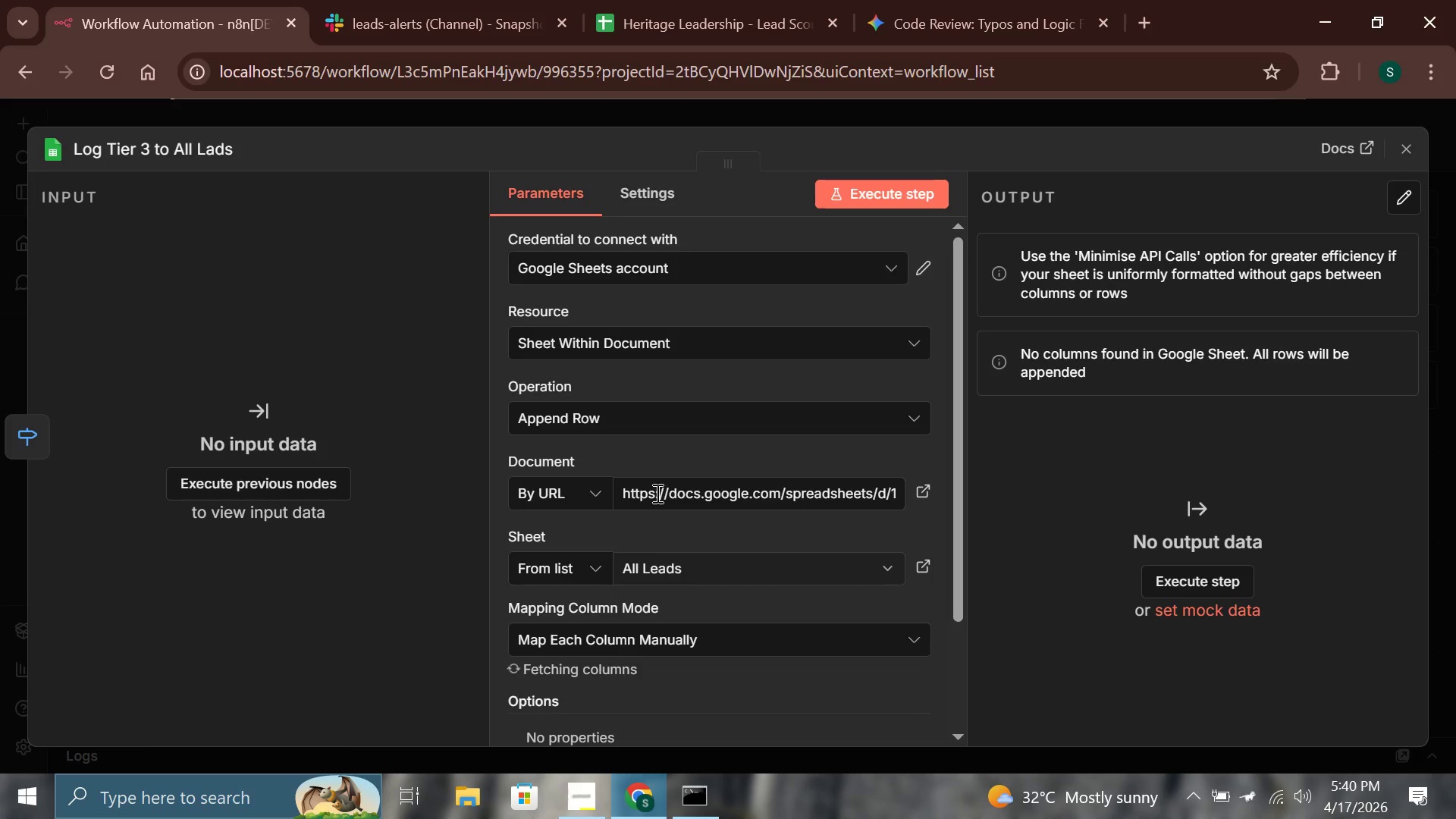 
scroll: coordinate [656, 493], scroll_direction: down, amount: 3.0
 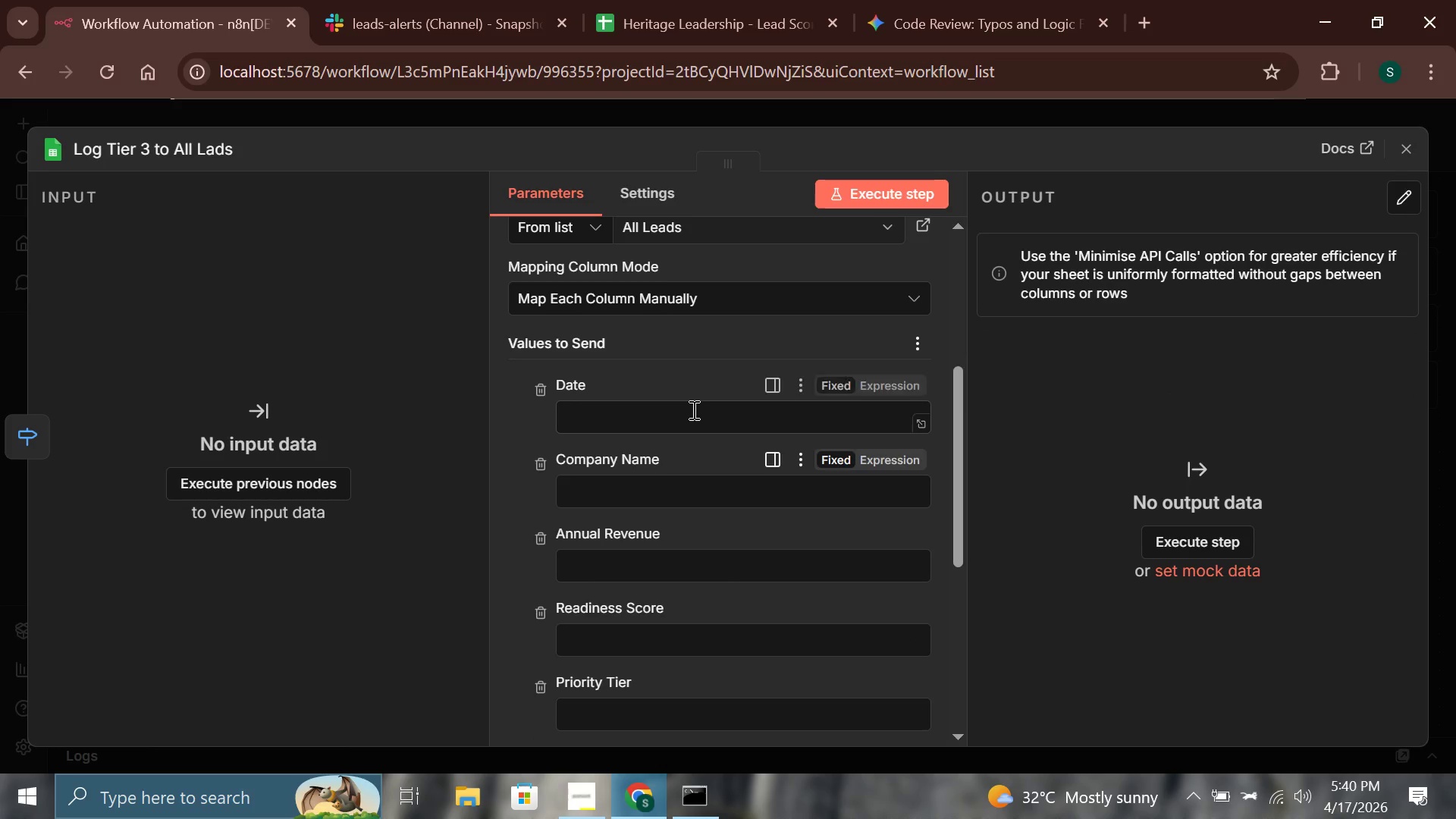 
left_click([692, 410])
 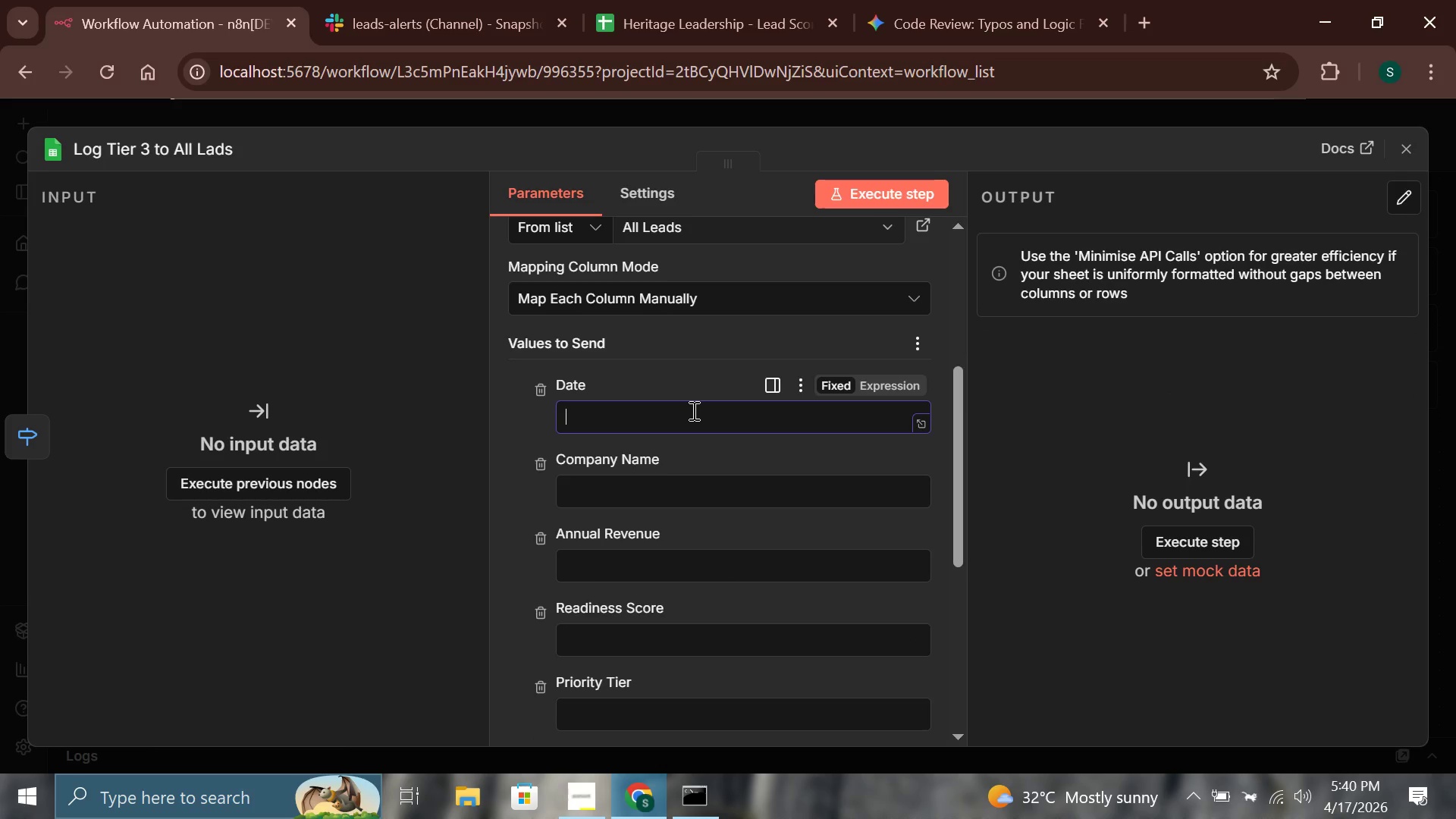 
wait(5.27)
 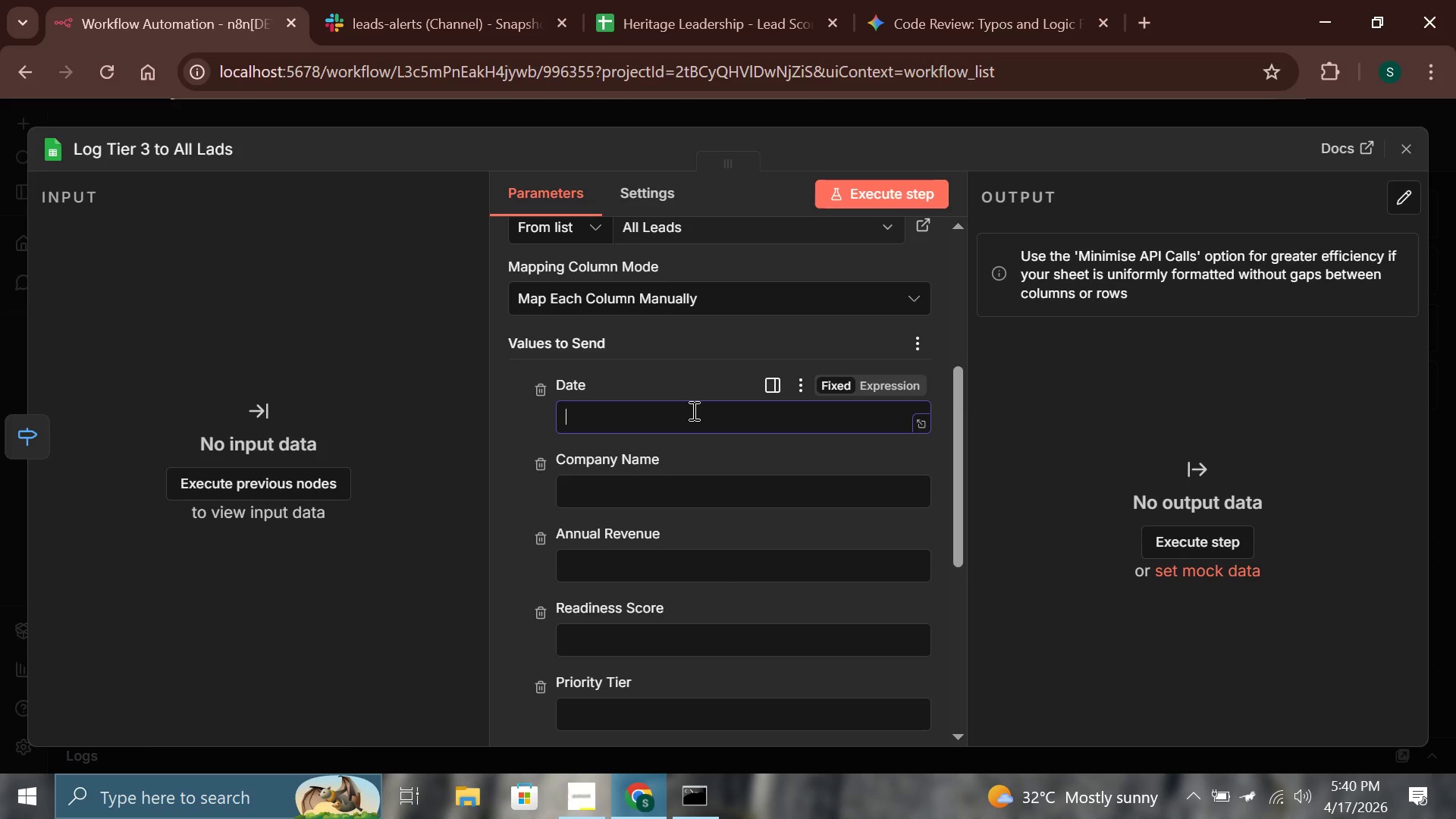 
type({{$json.date)
 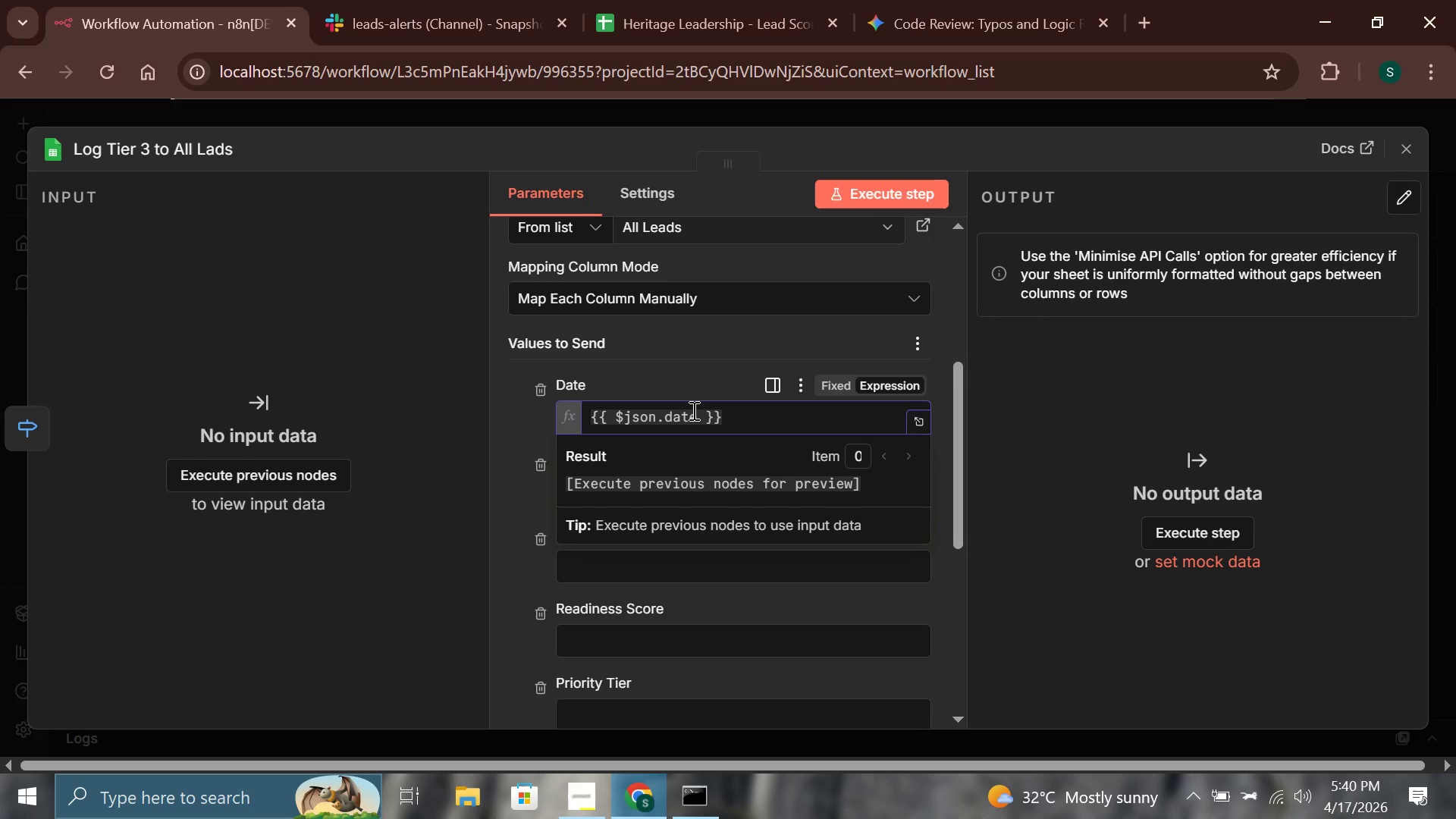 
left_click([513, 485])
 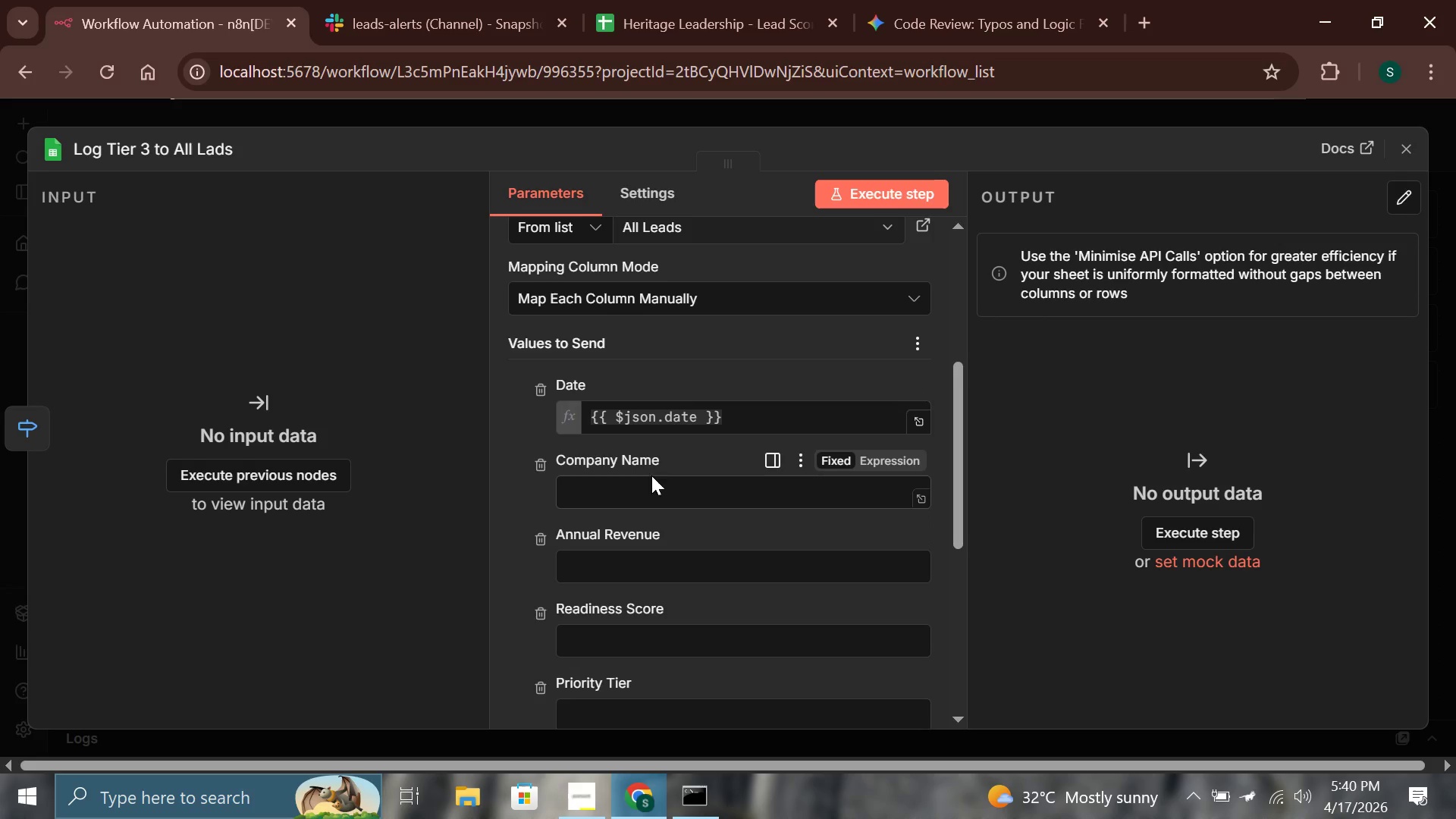 
left_click([651, 475])
 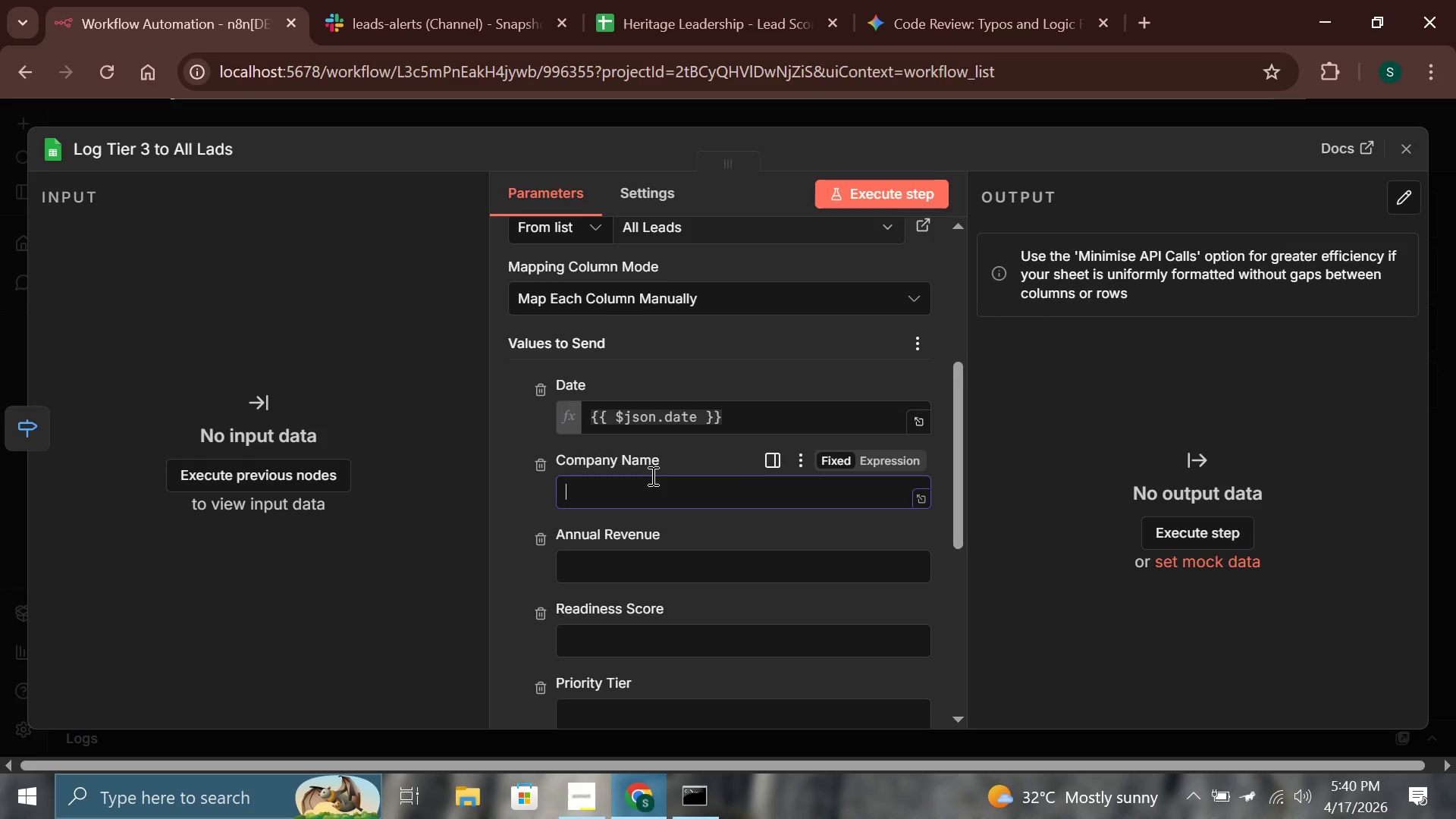 
type({{$json,)
key(Backspace)
type(.company))
 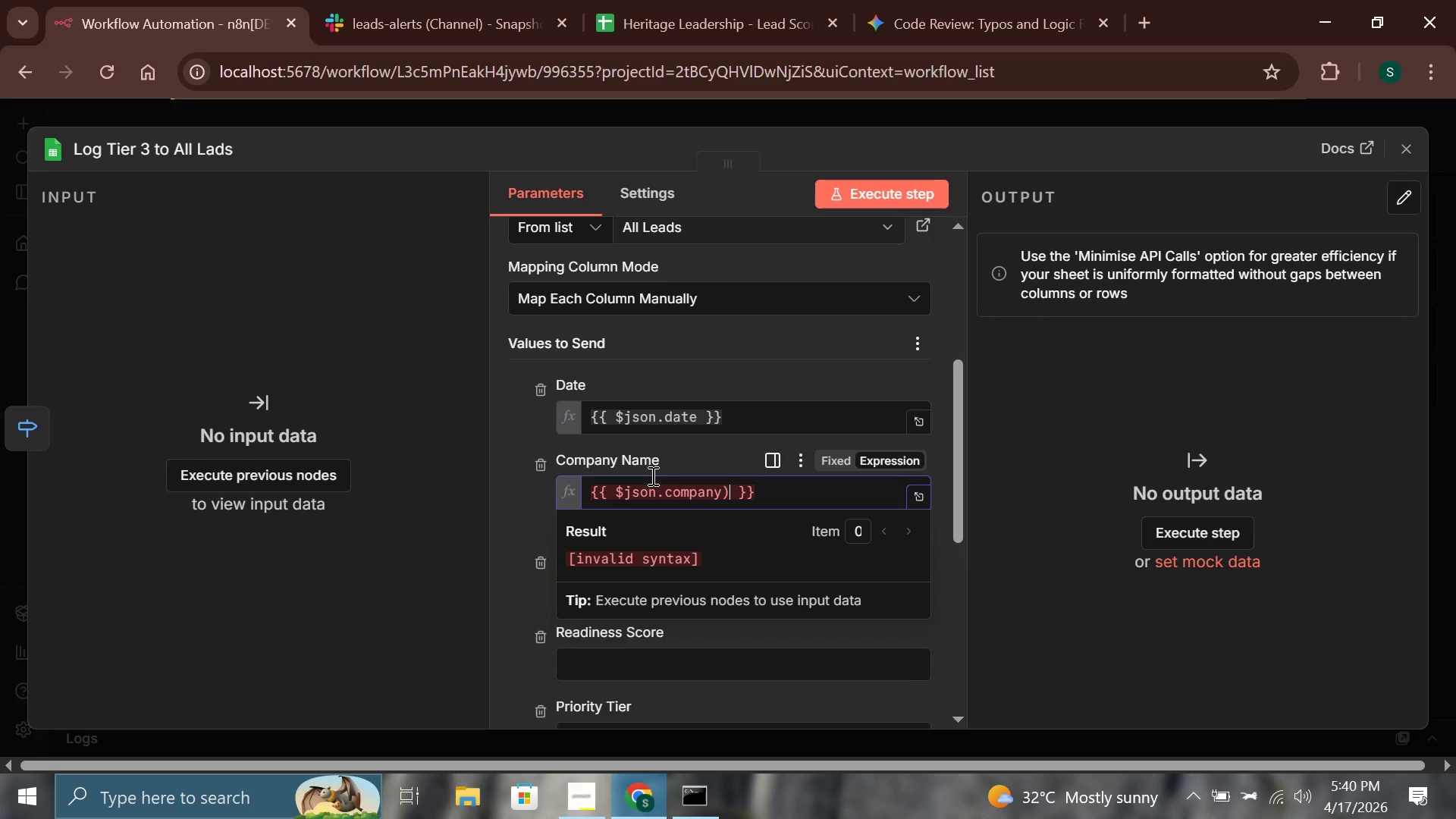 
key(ArrowLeft)
 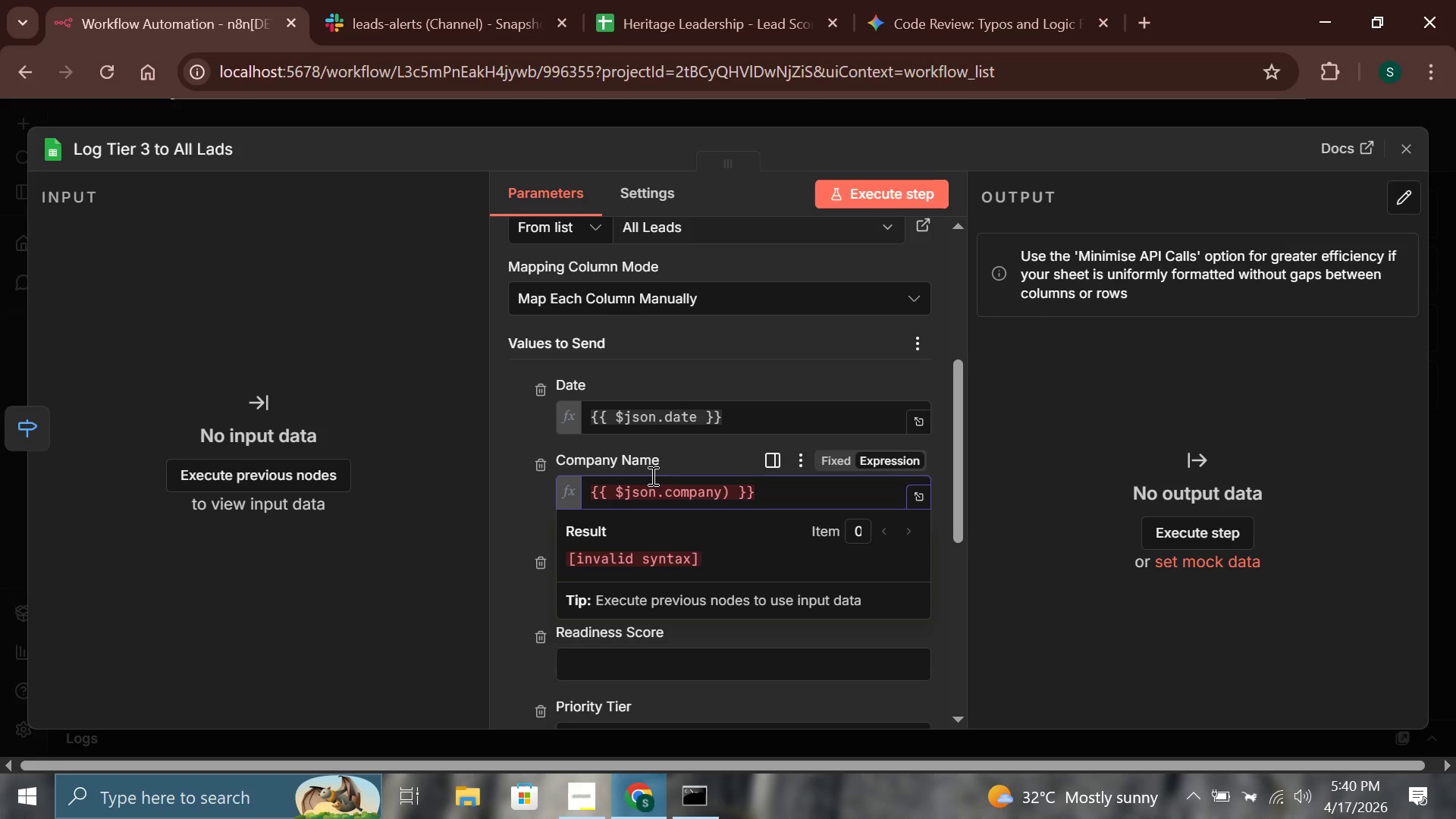 
key(ArrowRight)
 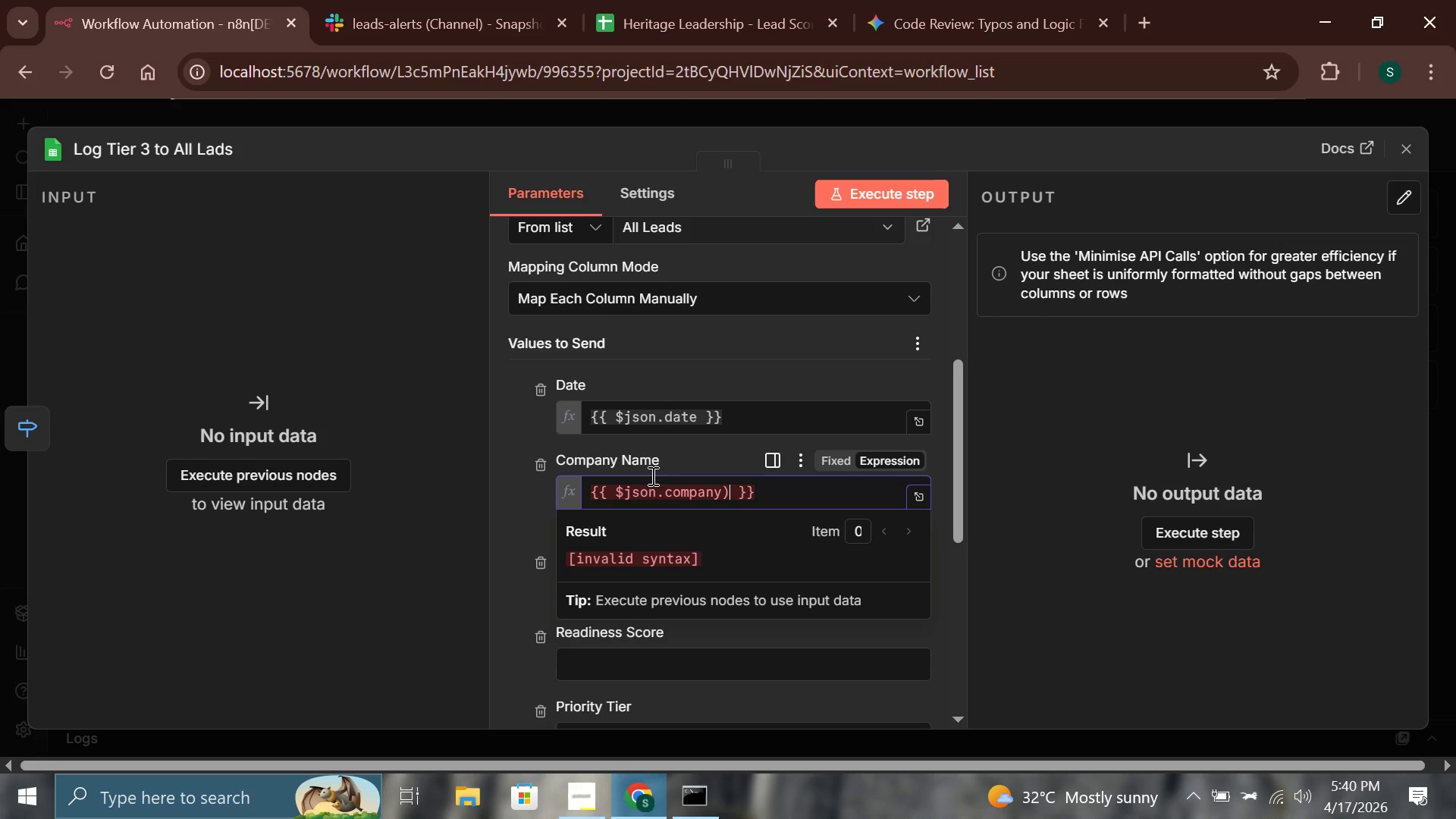 
key(Backspace)
type(_name)
 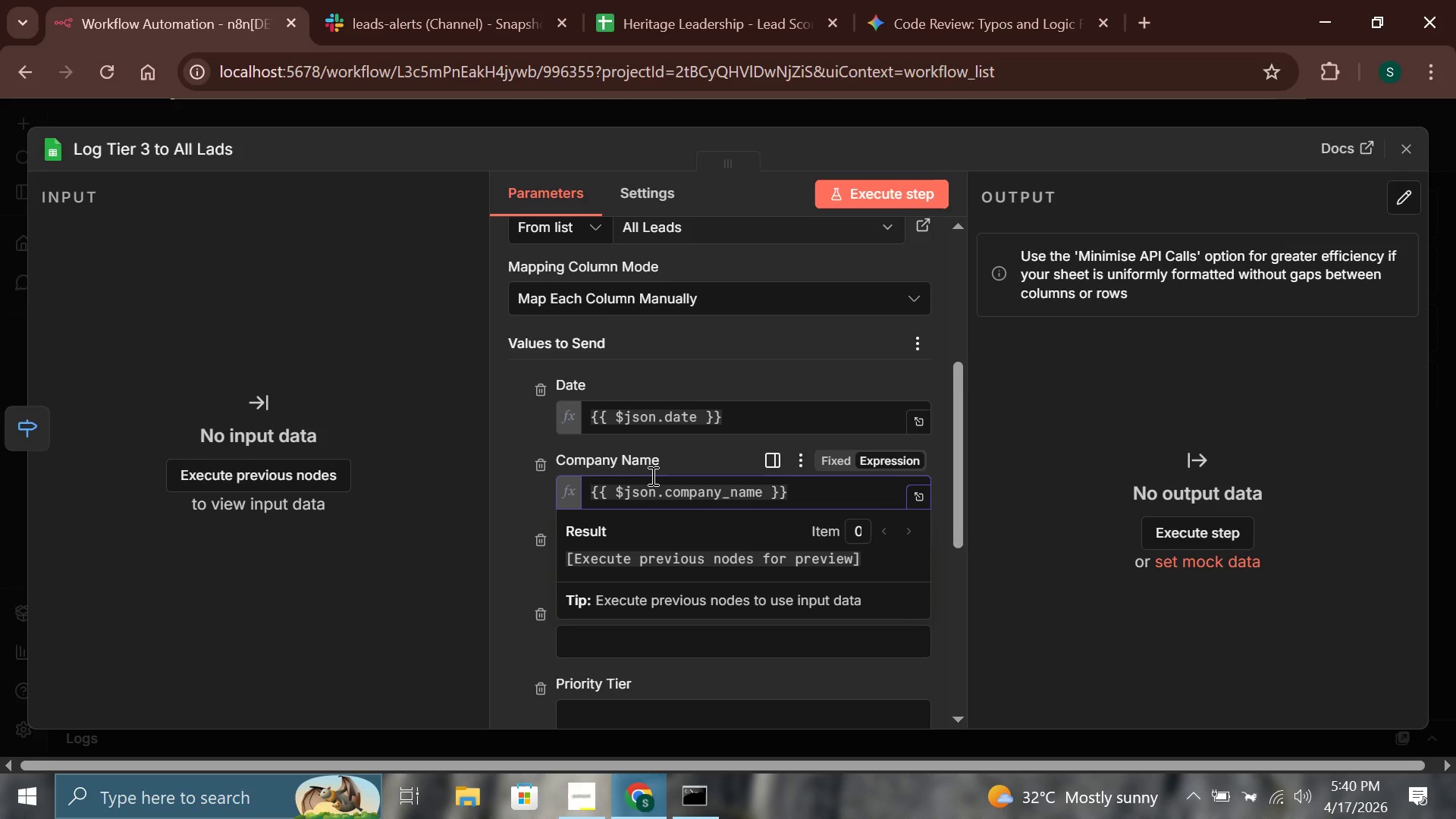 
left_click([492, 585])
 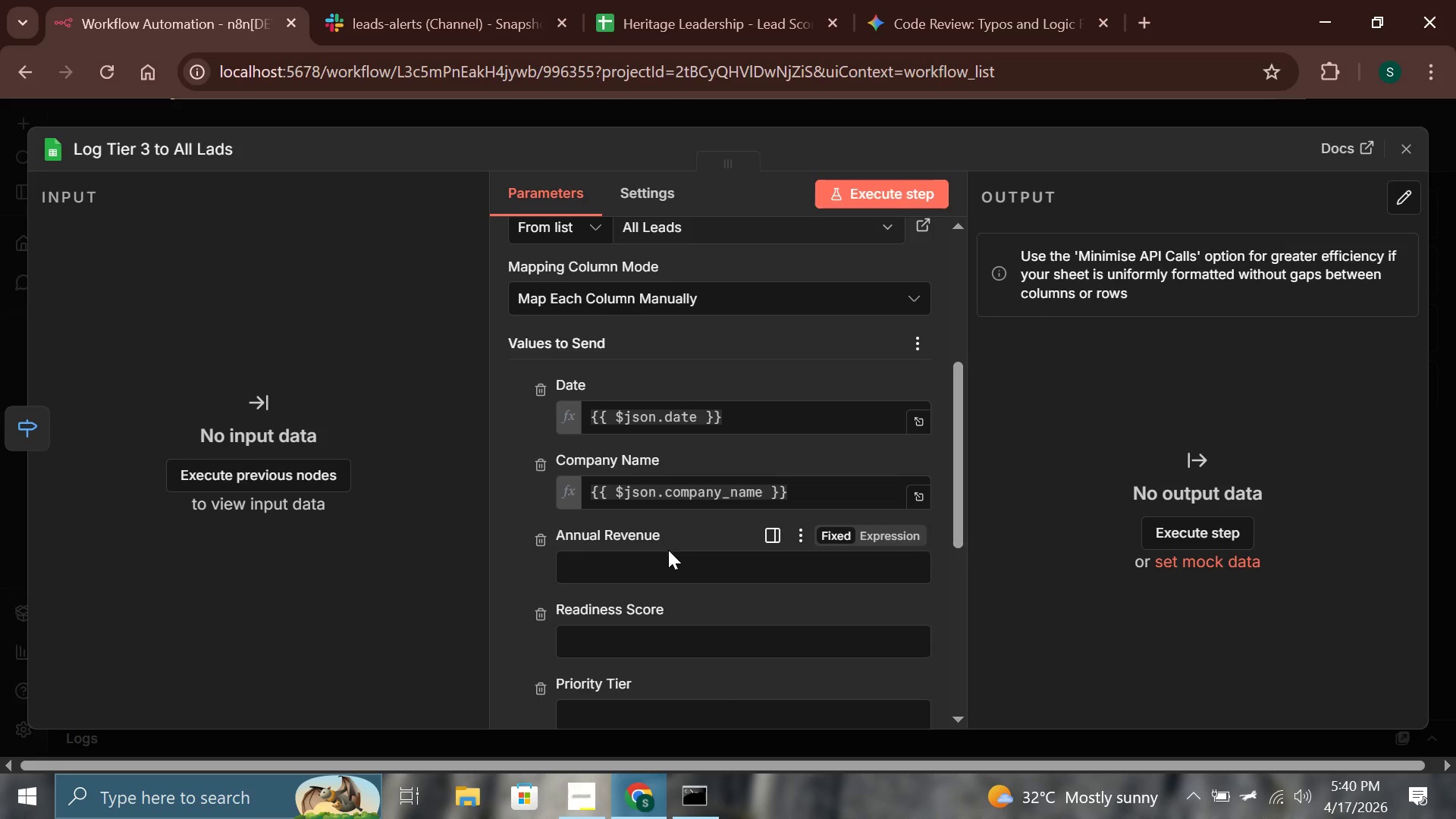 
left_click([669, 560])
 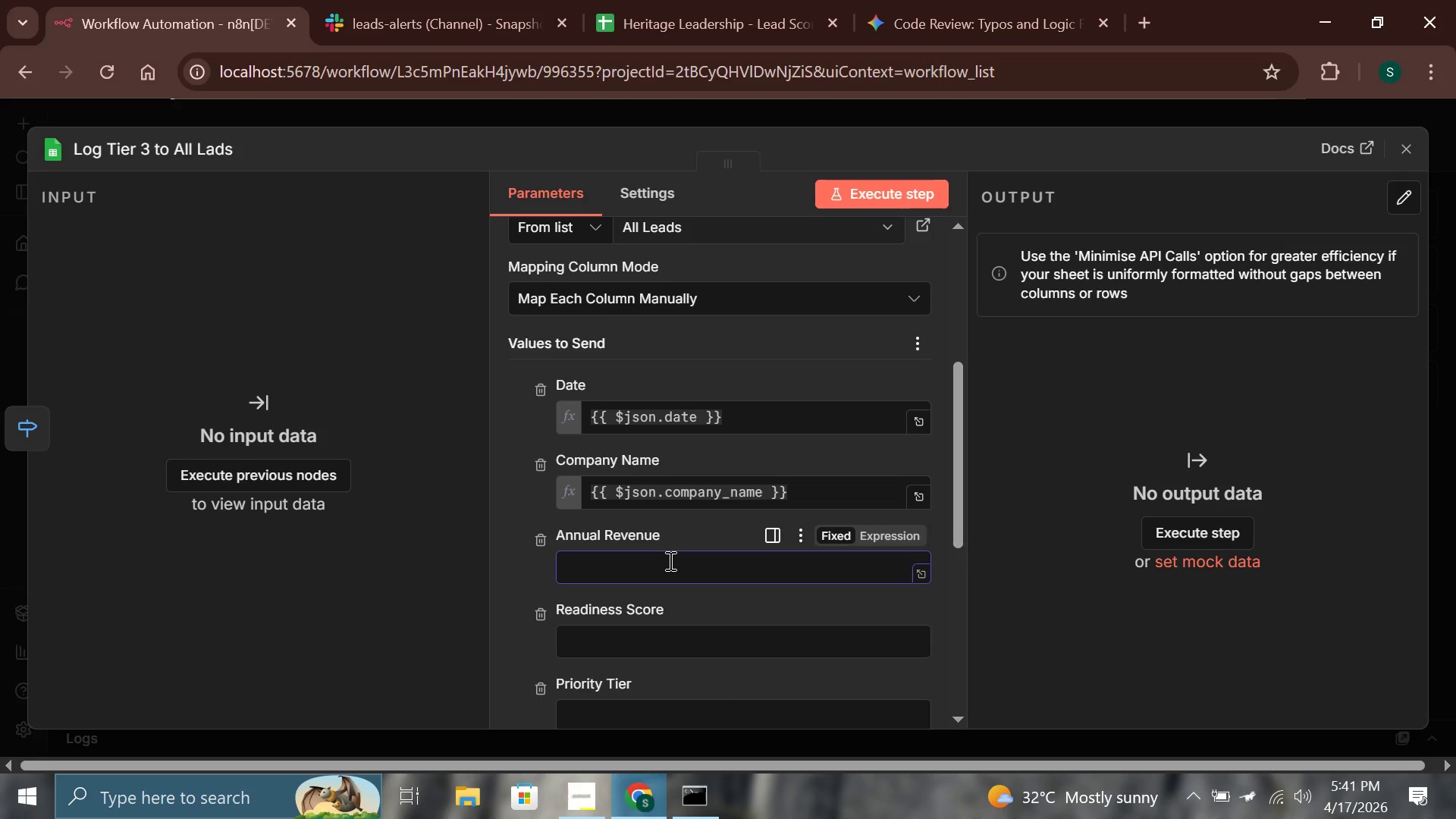 
type($)
key(Backspace)
type({{$json.revenue_formatted)
 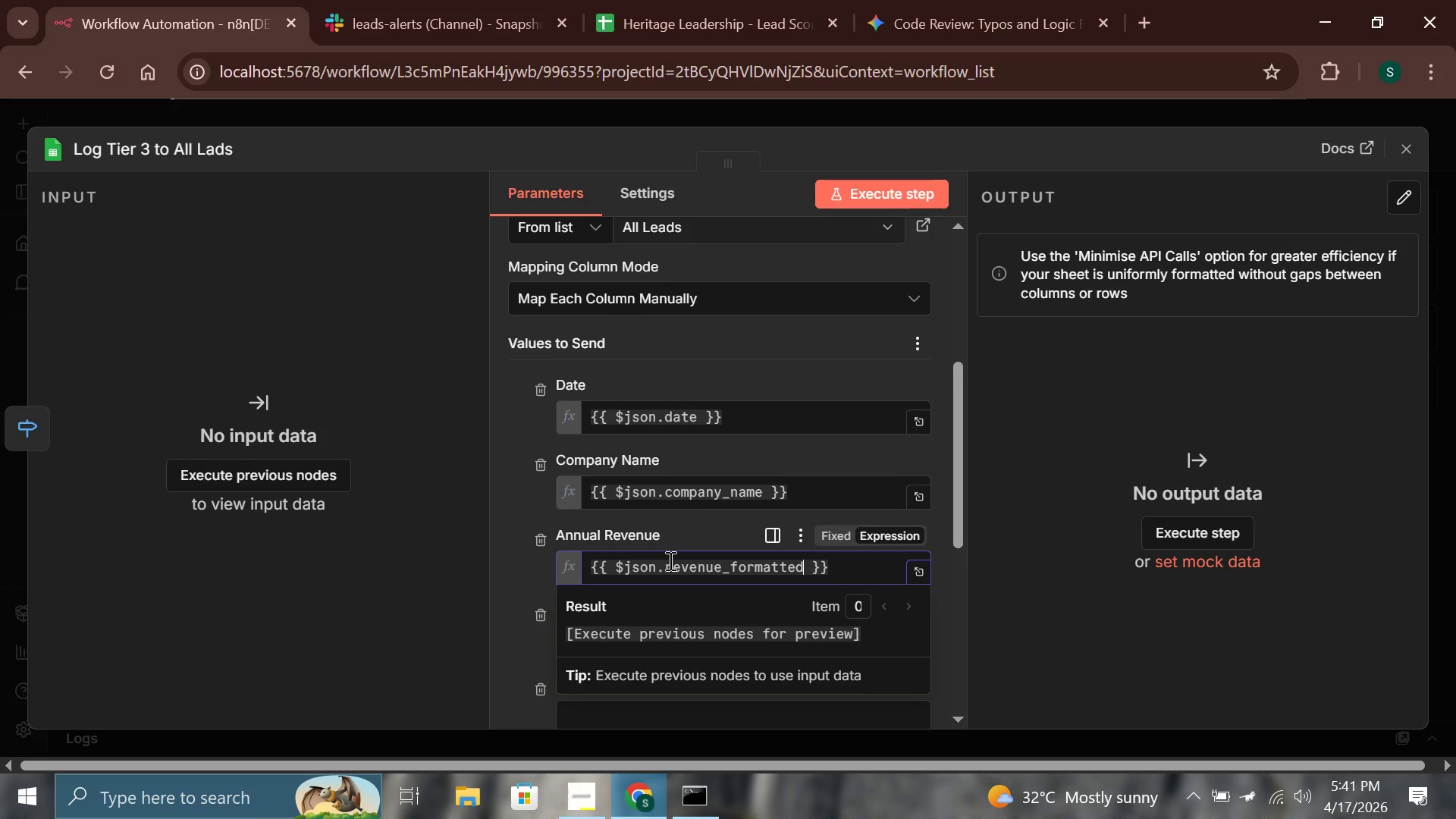 
left_click([686, 530])
 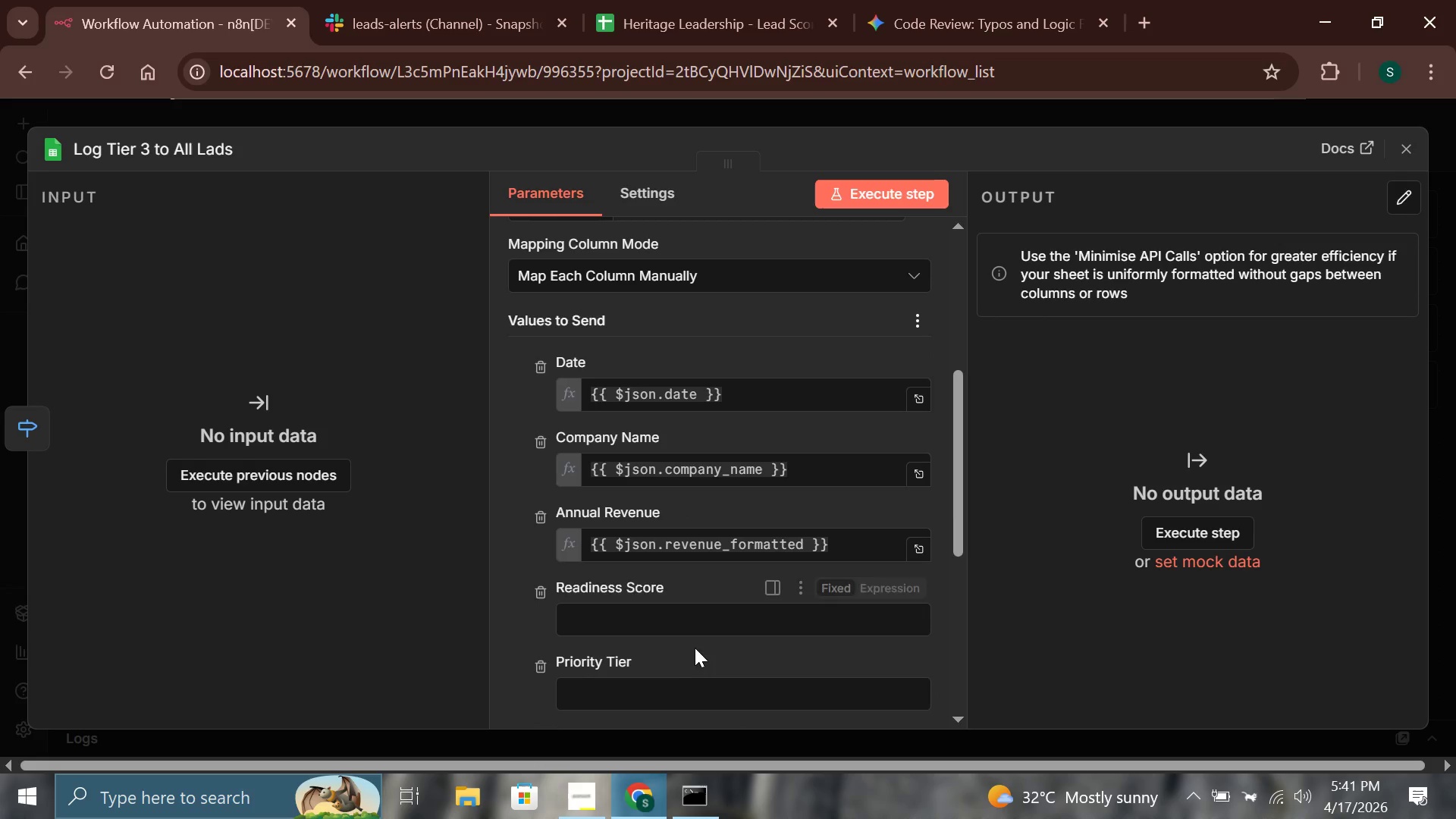 
left_click([695, 625])
 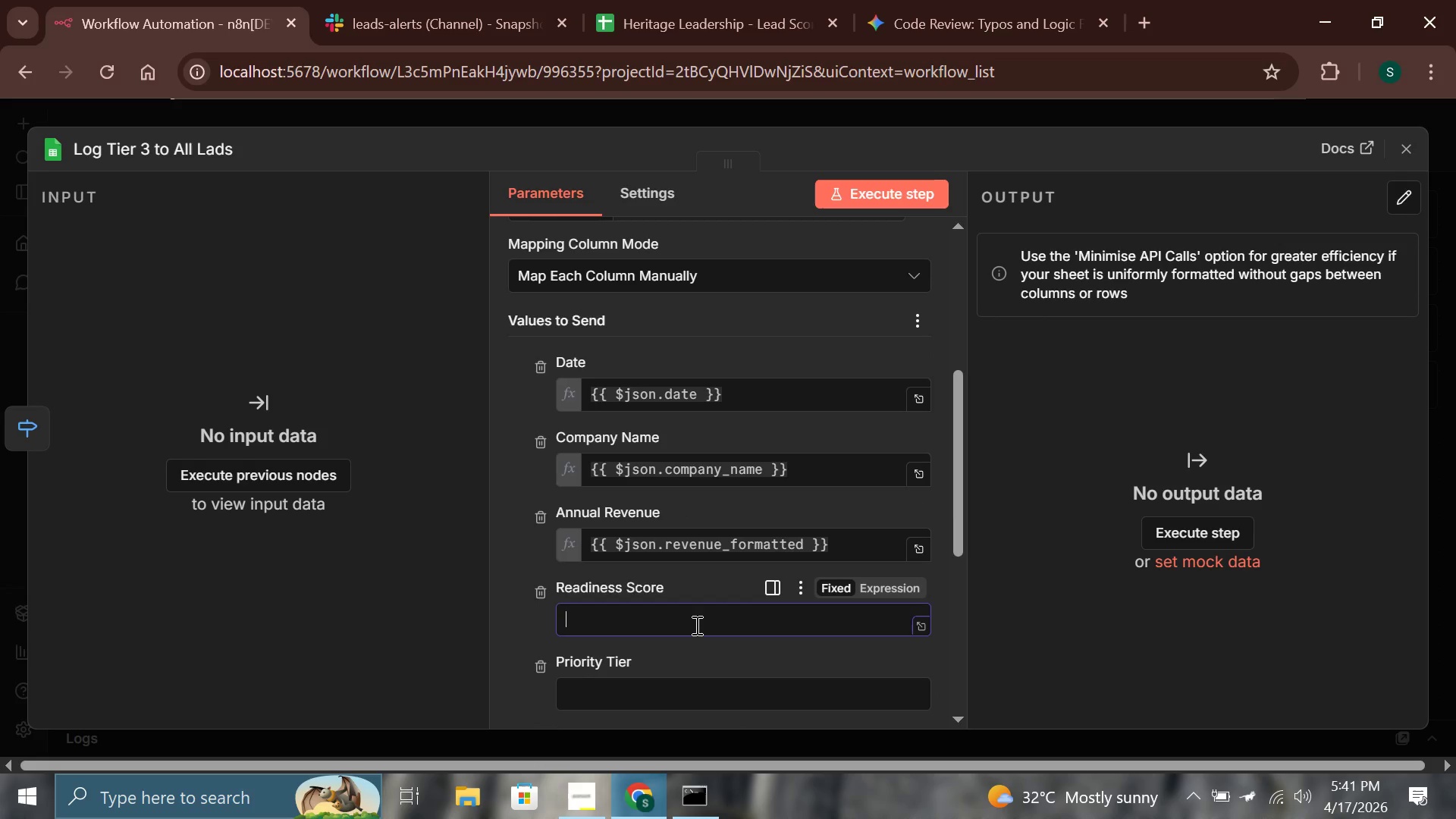 
key(Shift+BracketLeft)
 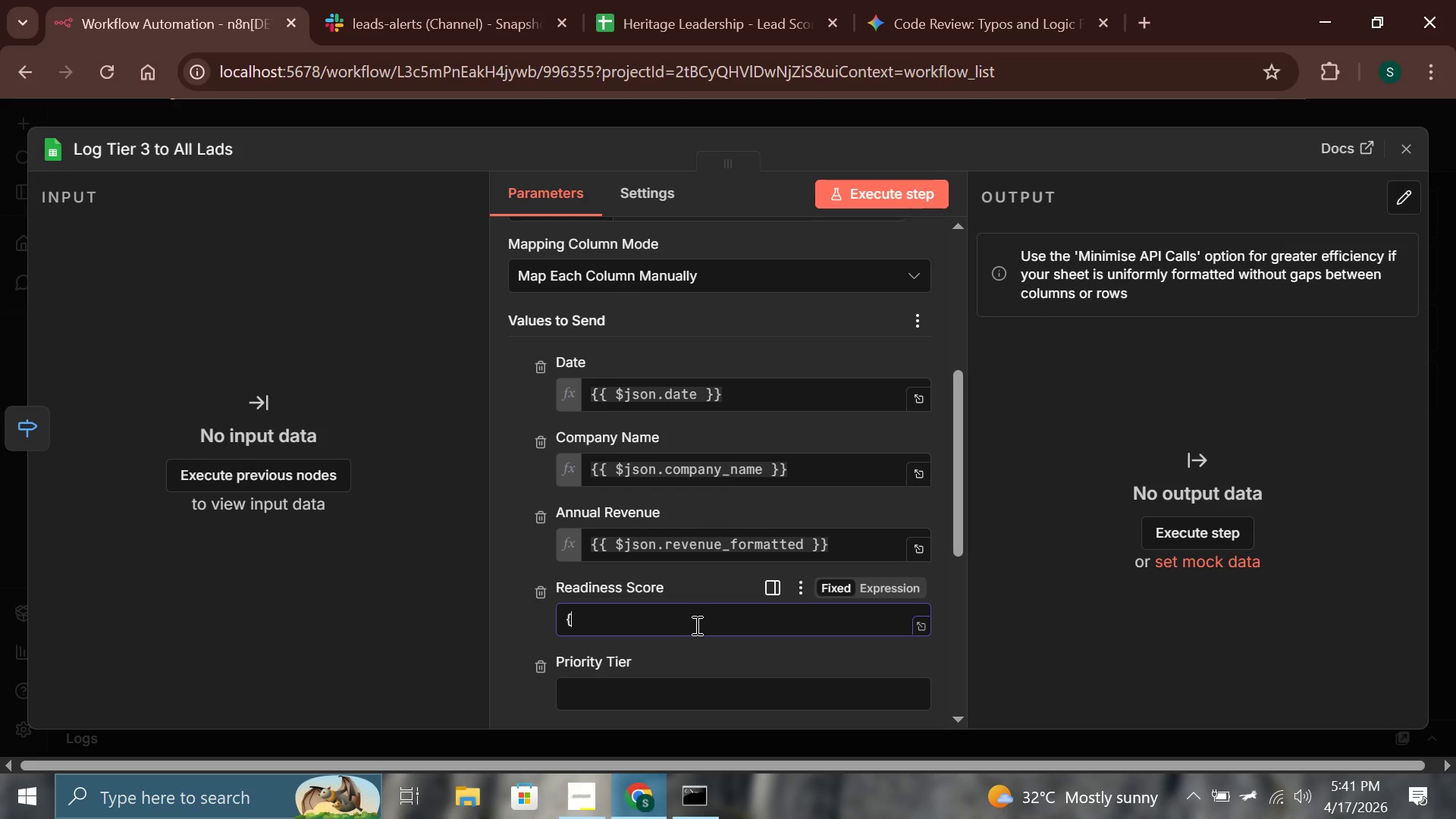 
key(Shift+BracketLeft)
 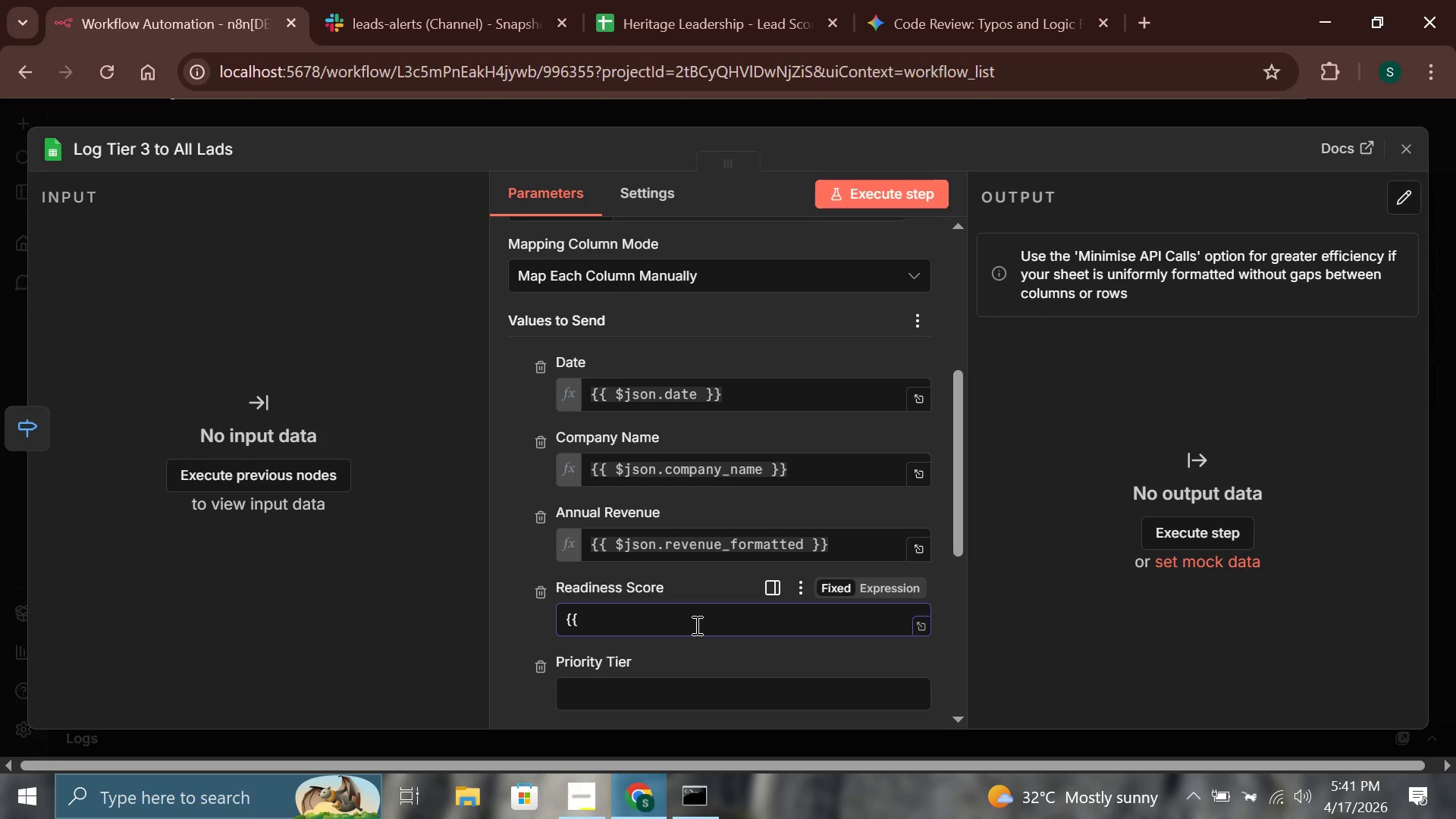 
key(Shift+4)
 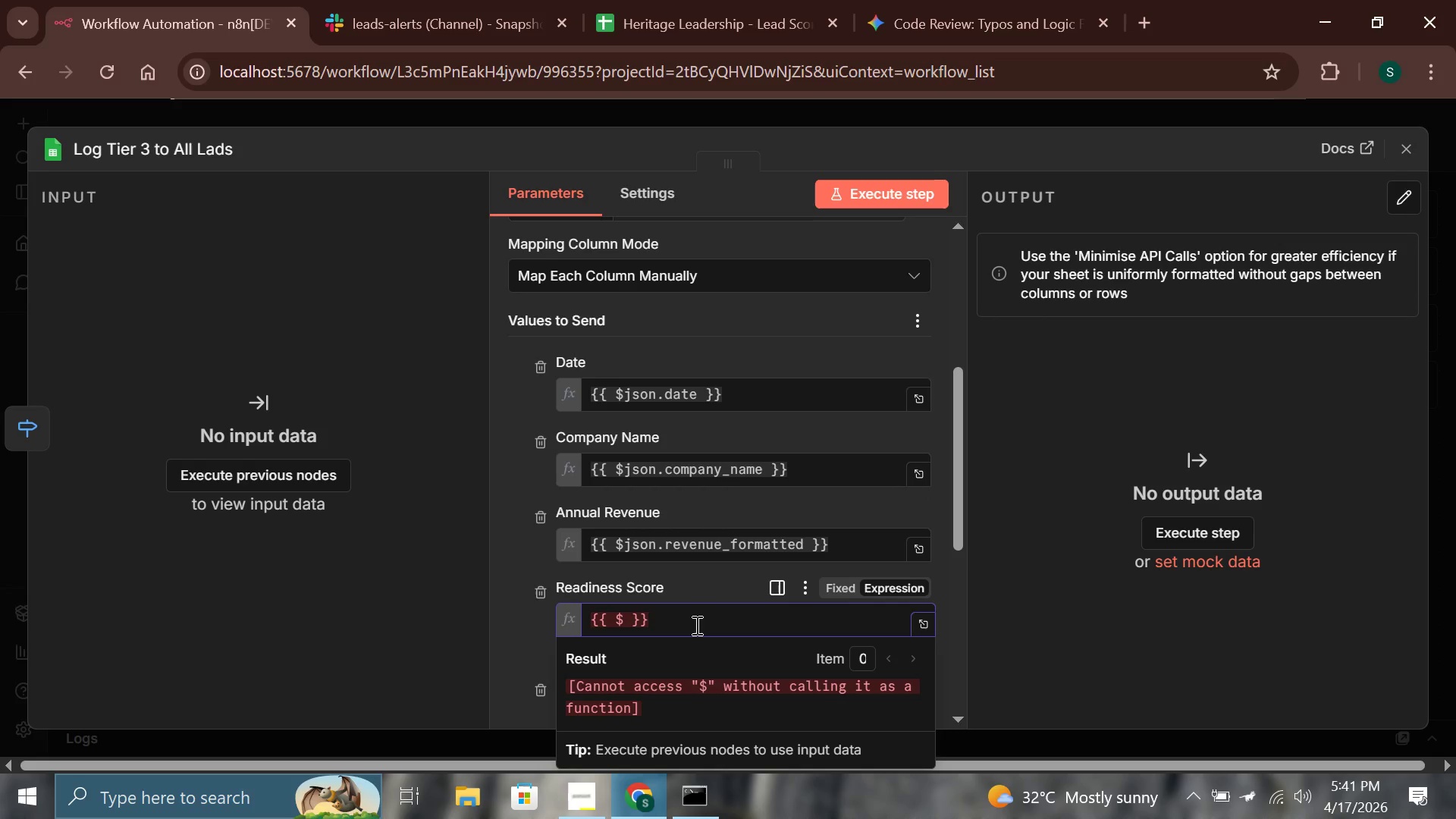 
hold_key(key=ShiftLeft, duration=0.56)
 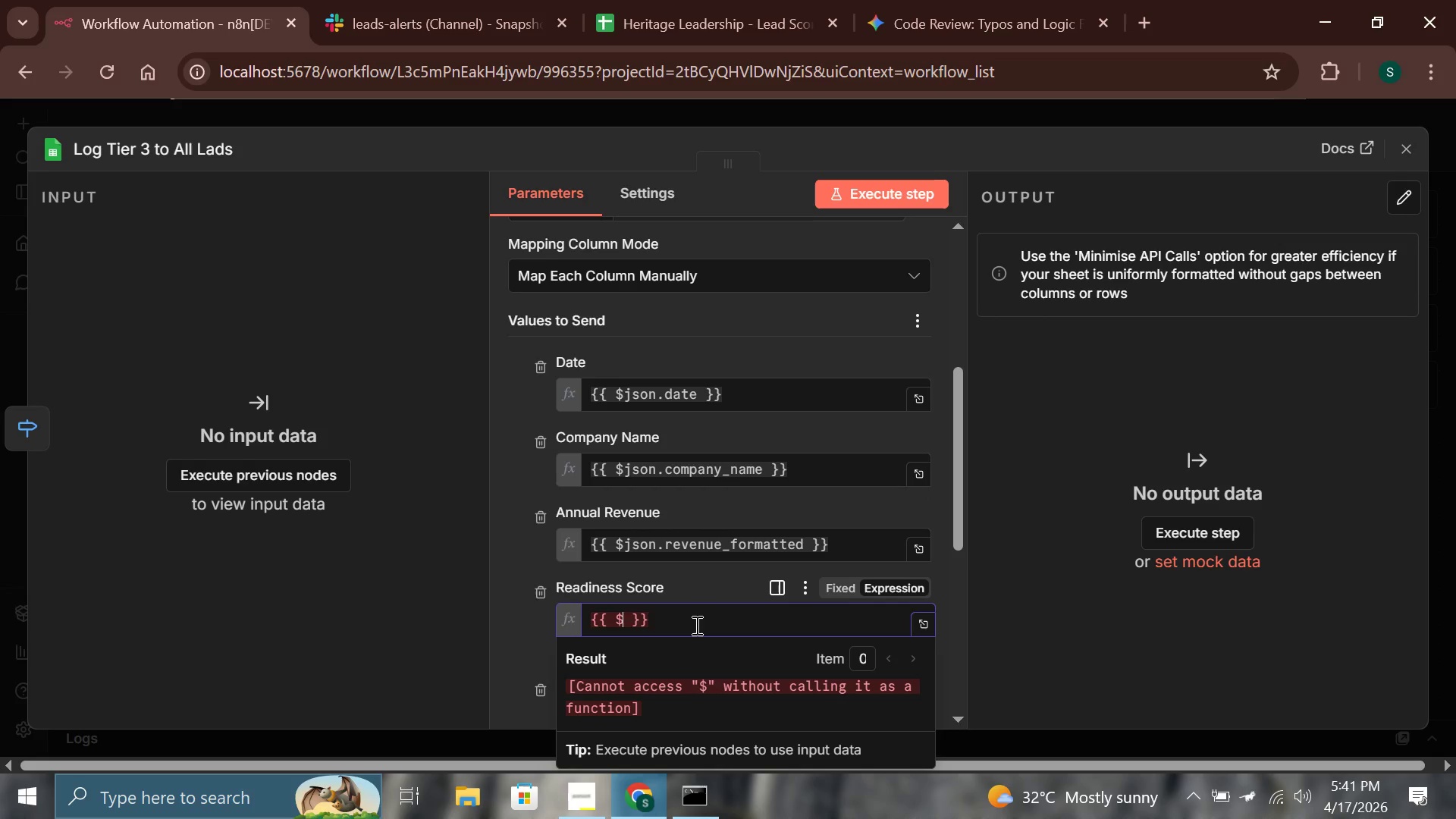 
type(json.score)
 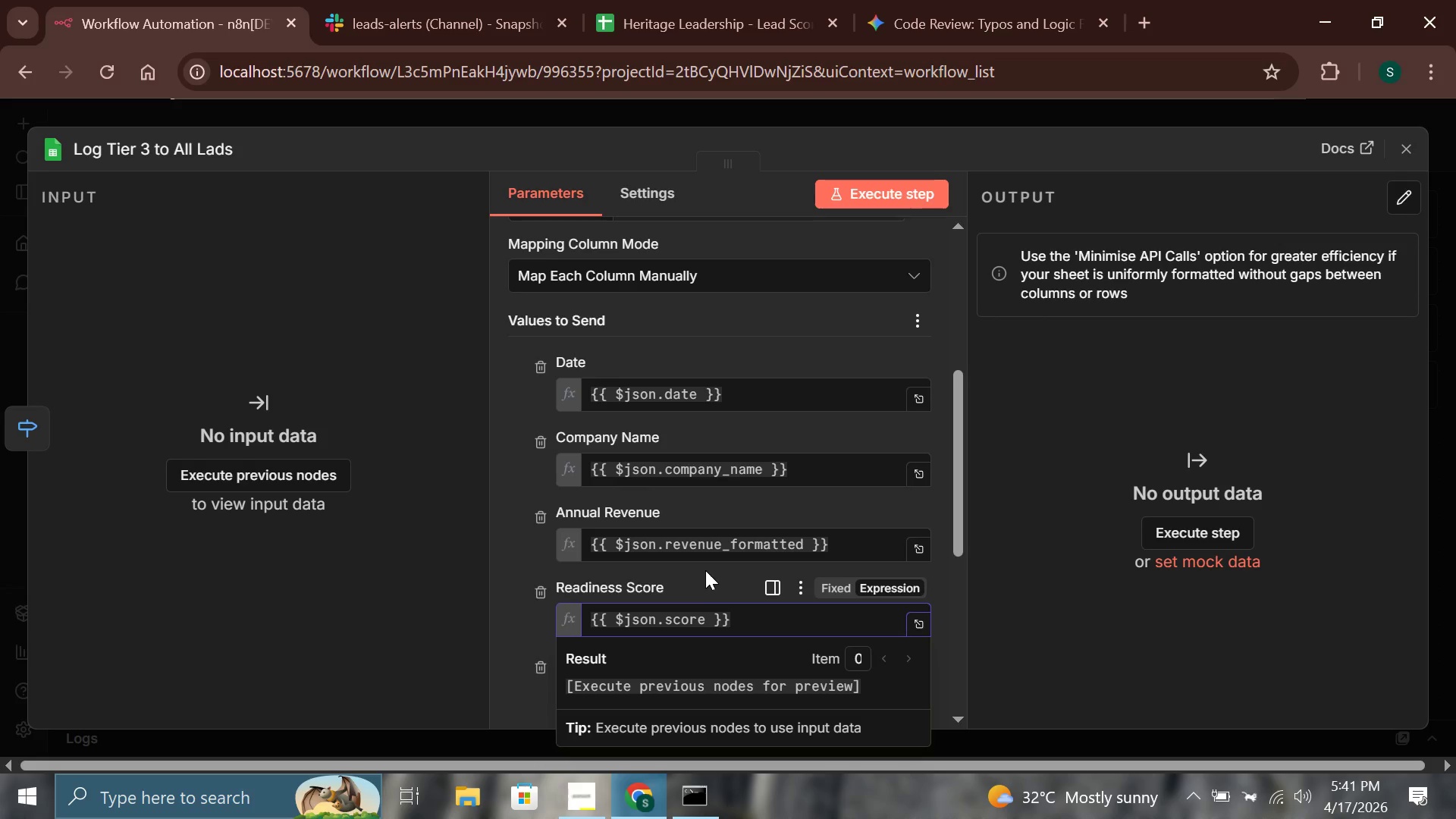 
left_click([705, 570])
 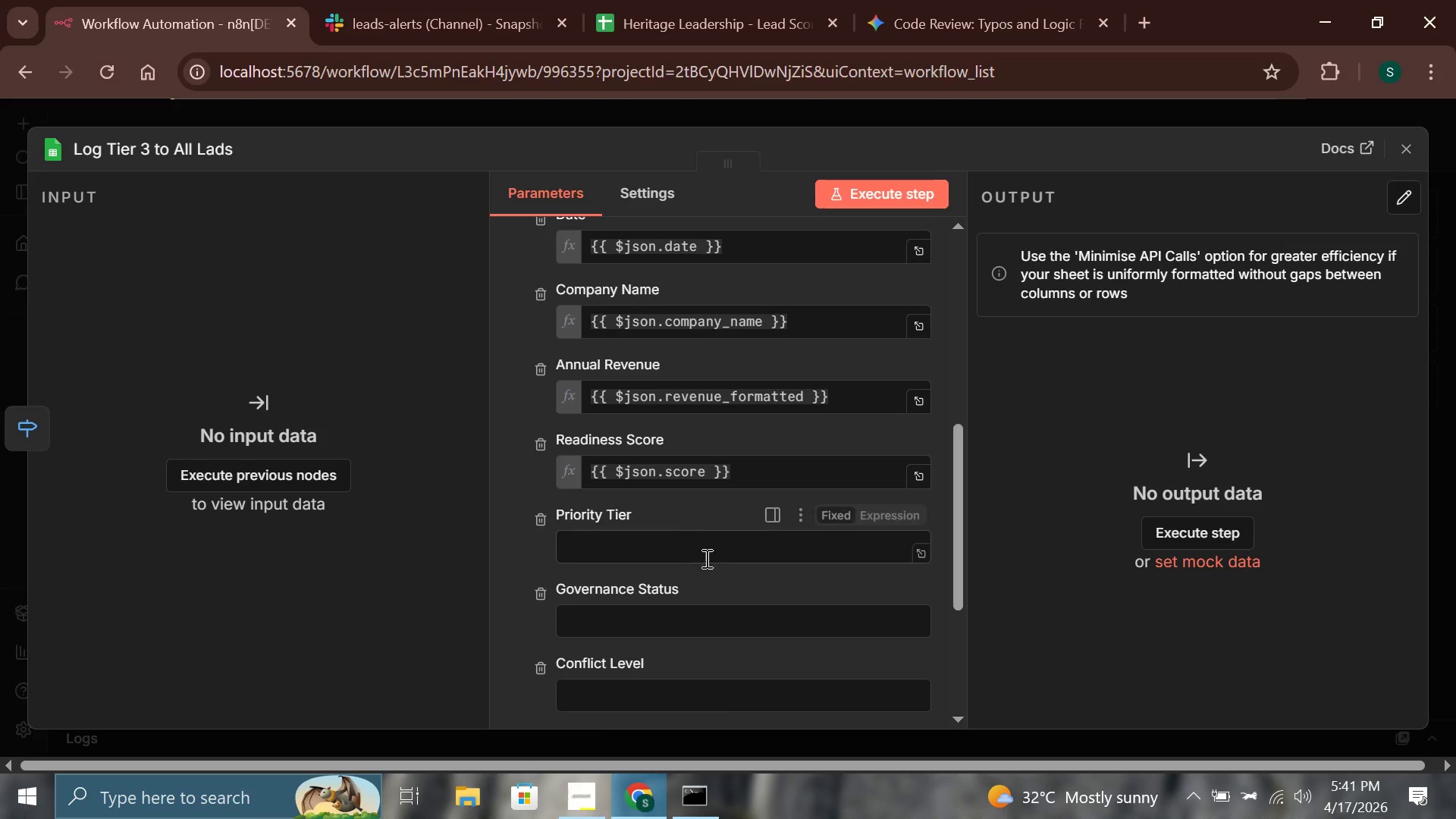 
left_click([686, 544])
 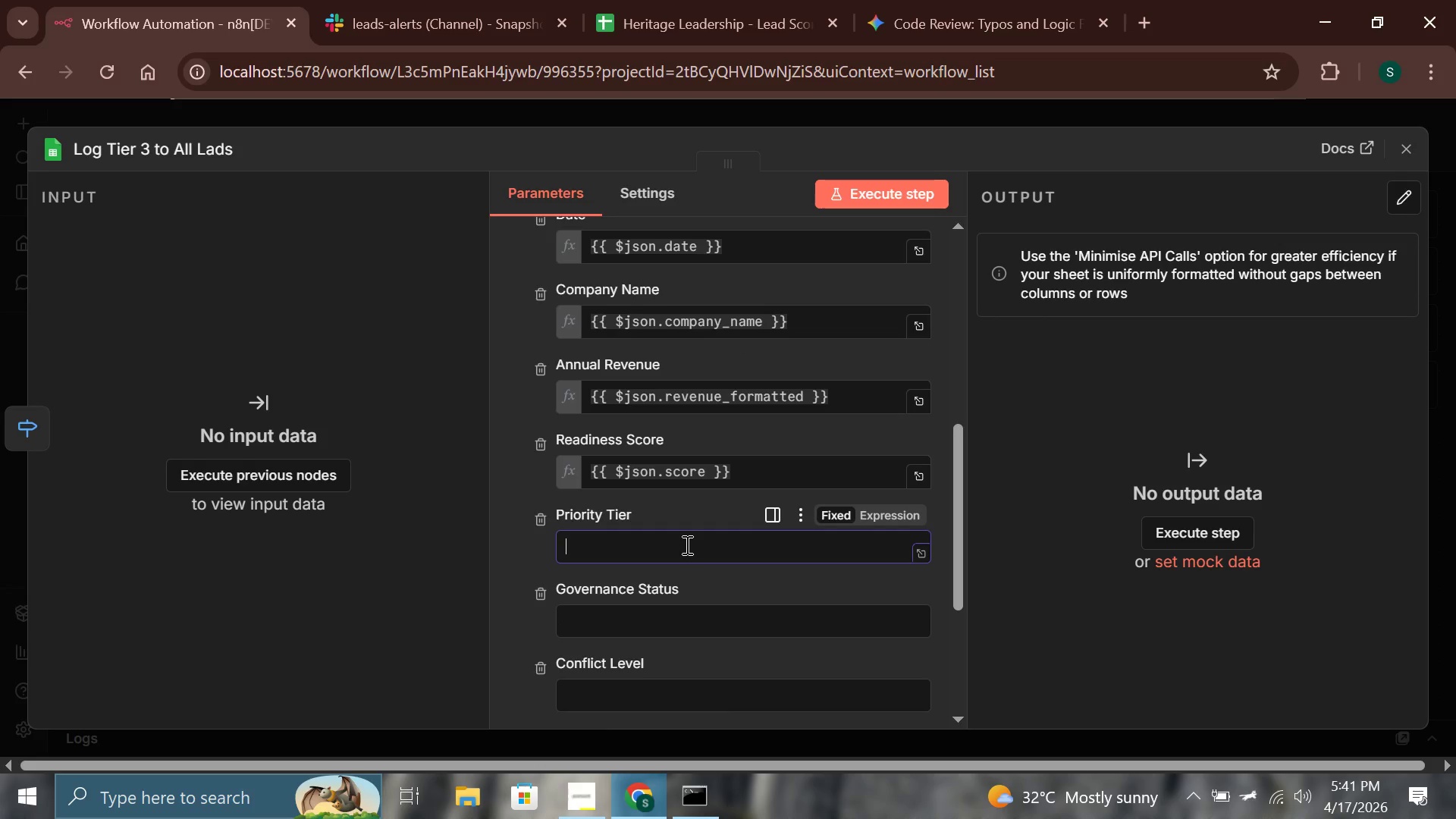 
type({{$json.tier_lave)
key(Backspace)
key(Backspace)
key(Backspace)
type(b)
key(Backspace)
type(abel)
 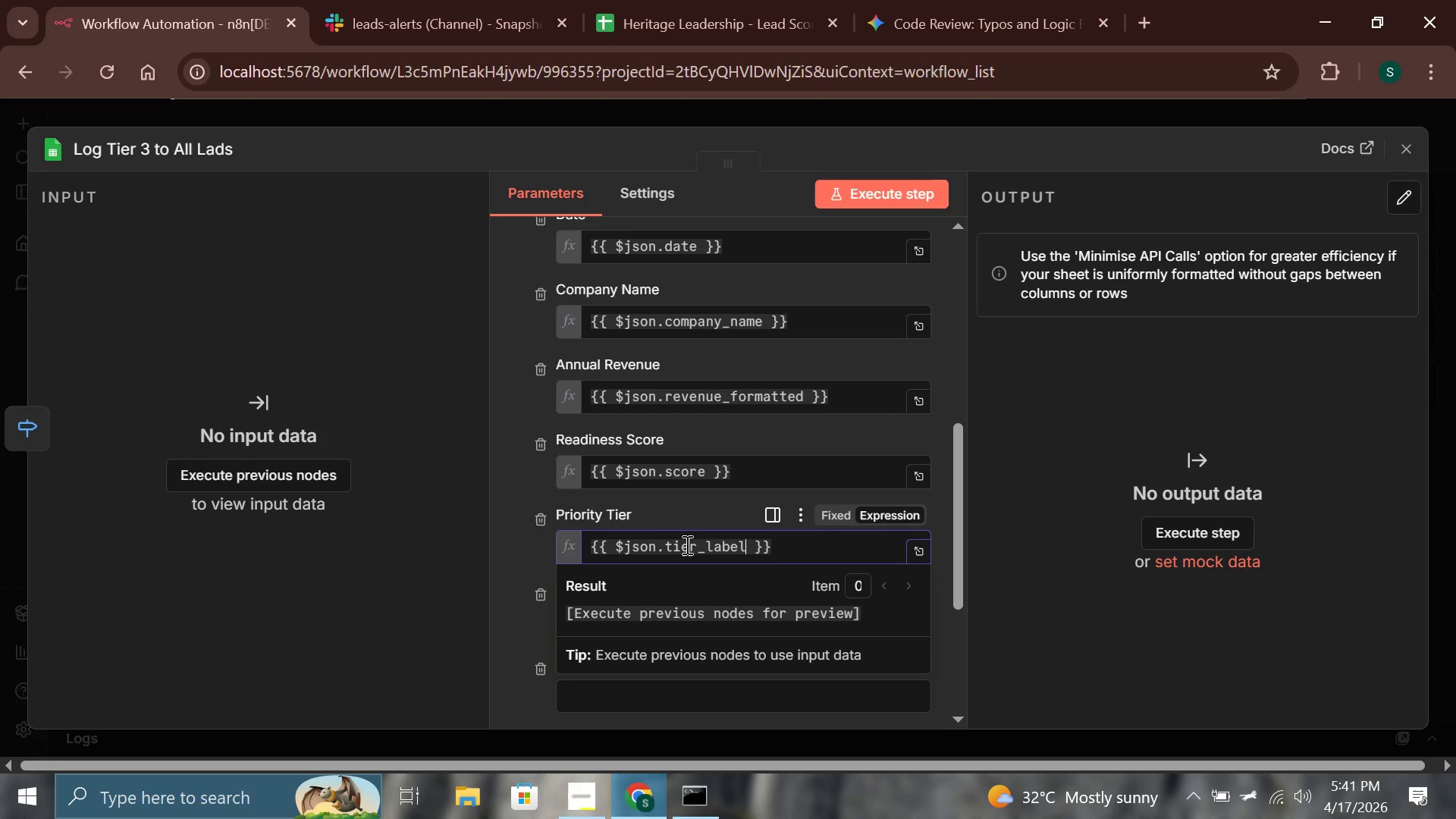 
left_click([722, 504])
 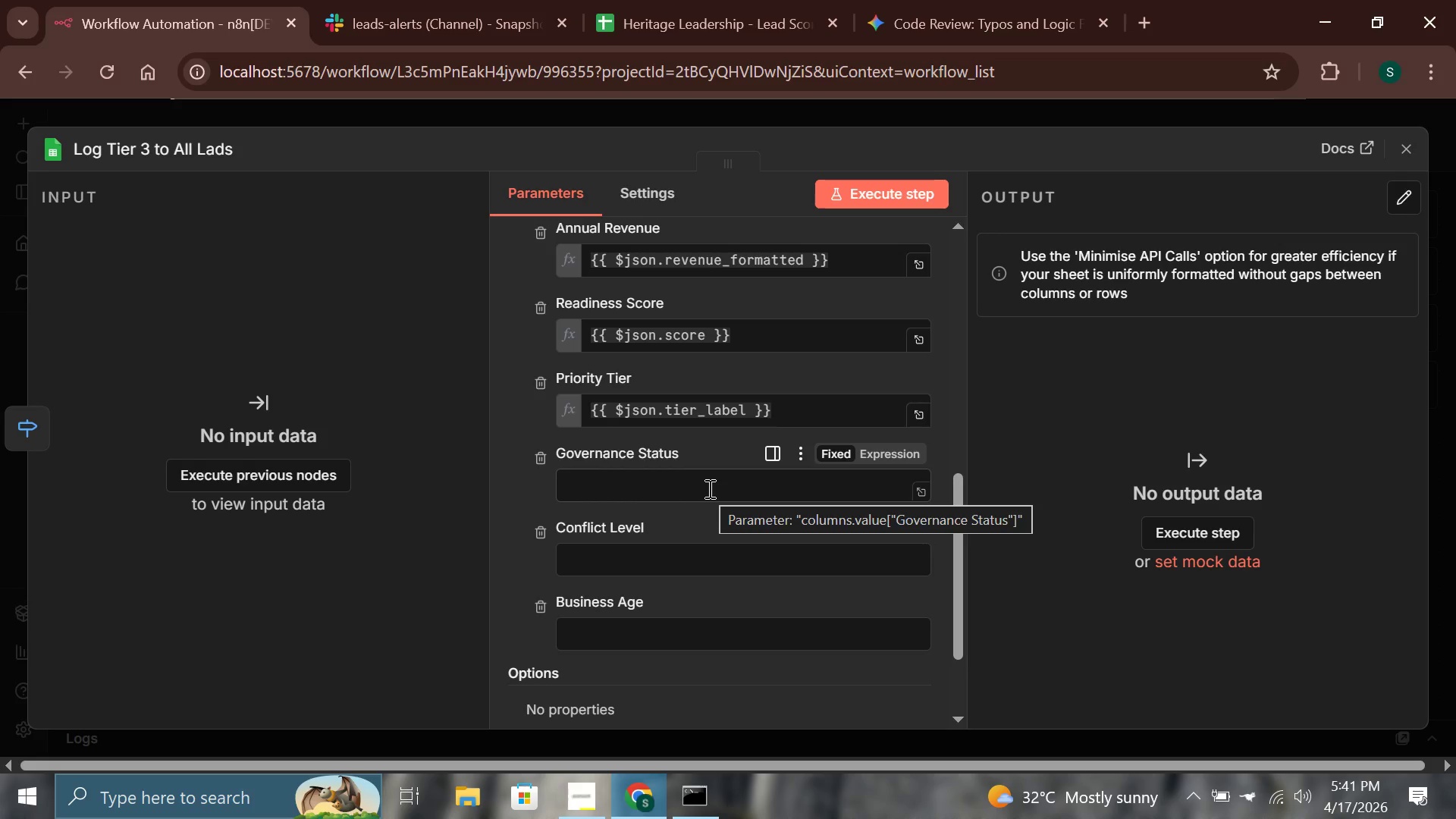 
wait(7.14)
 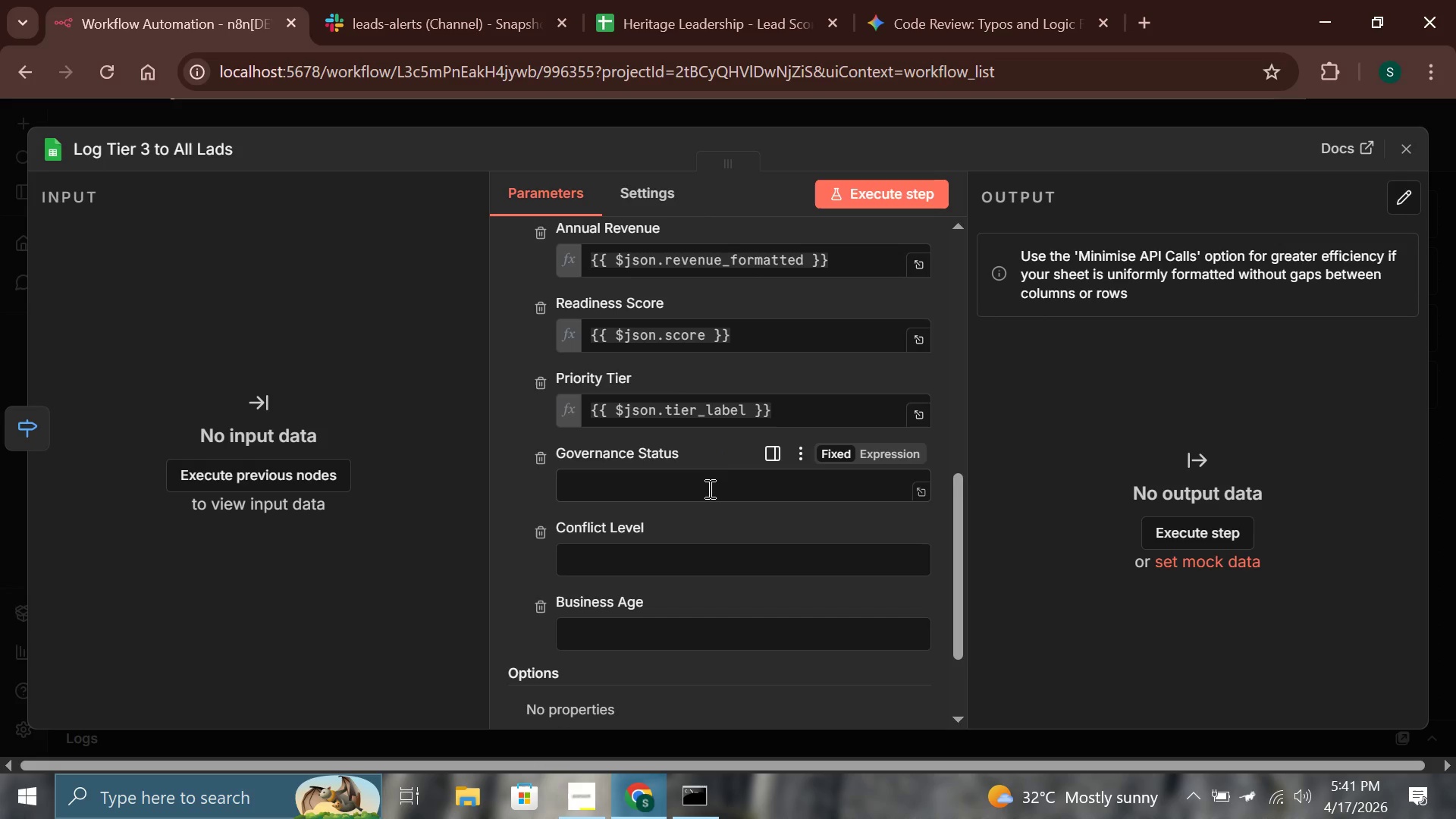 
left_click([708, 488])
 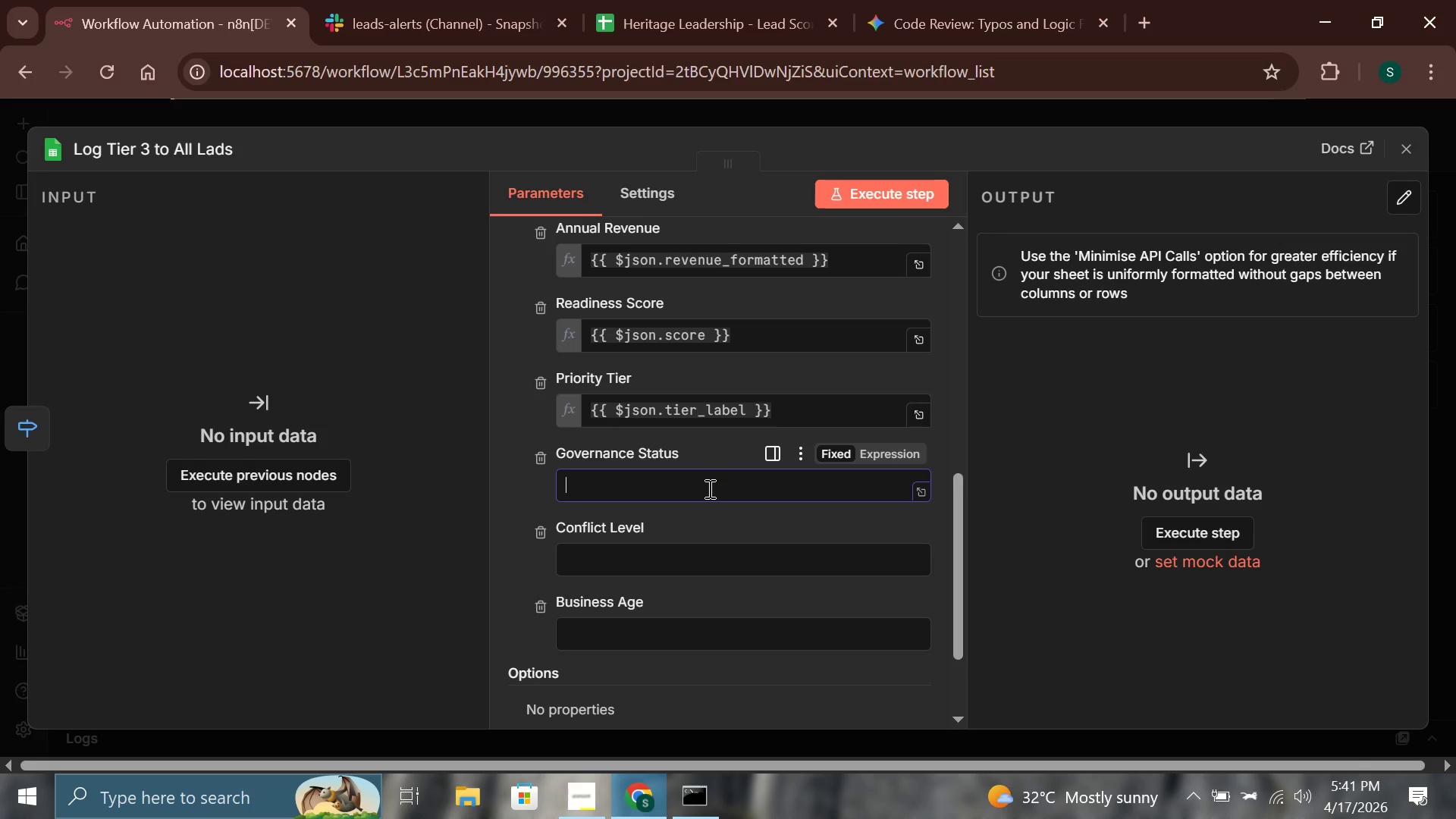 
type({{{)
key(Backspace)
type($json.governance)
 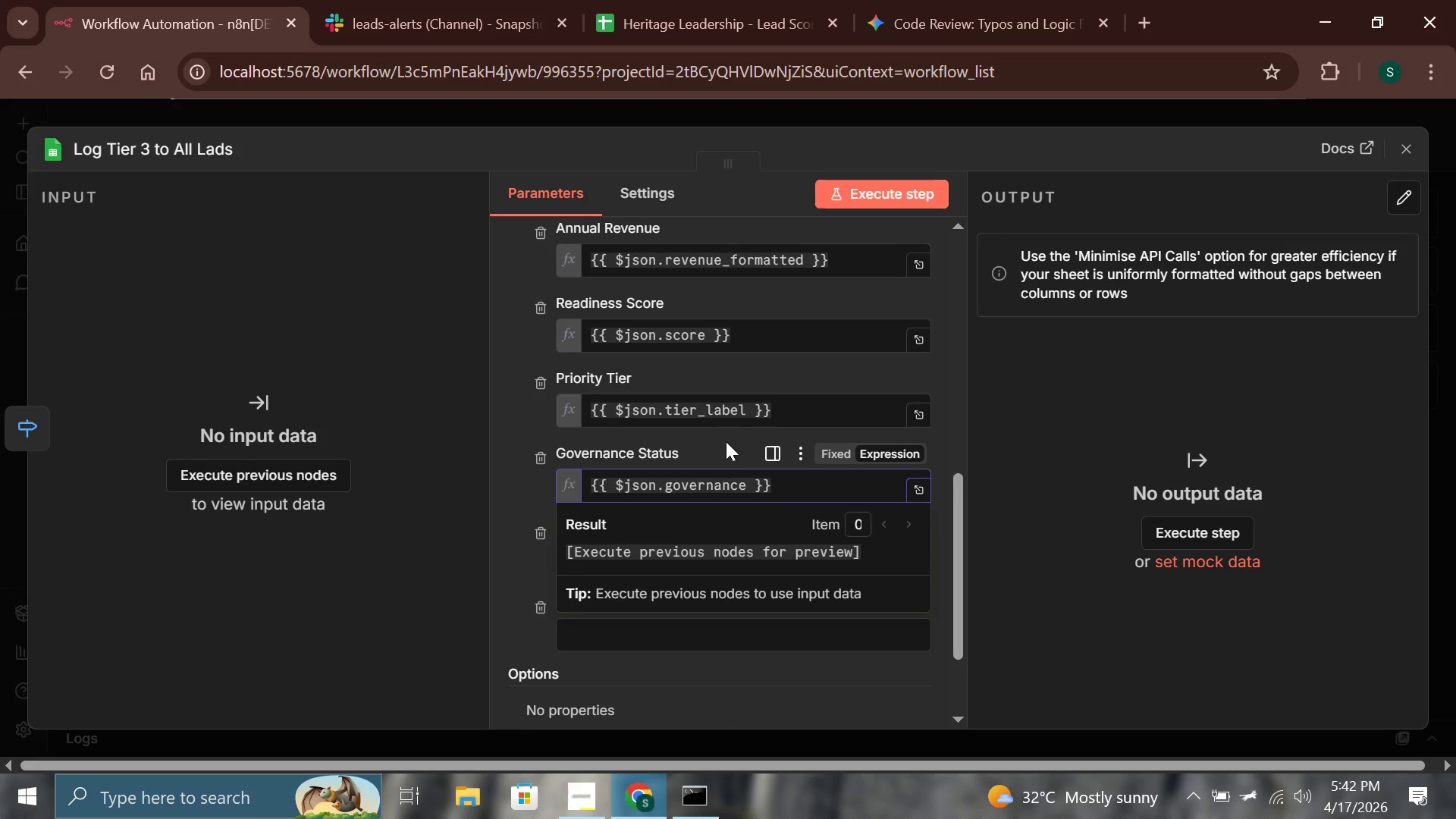 
left_click([726, 441])
 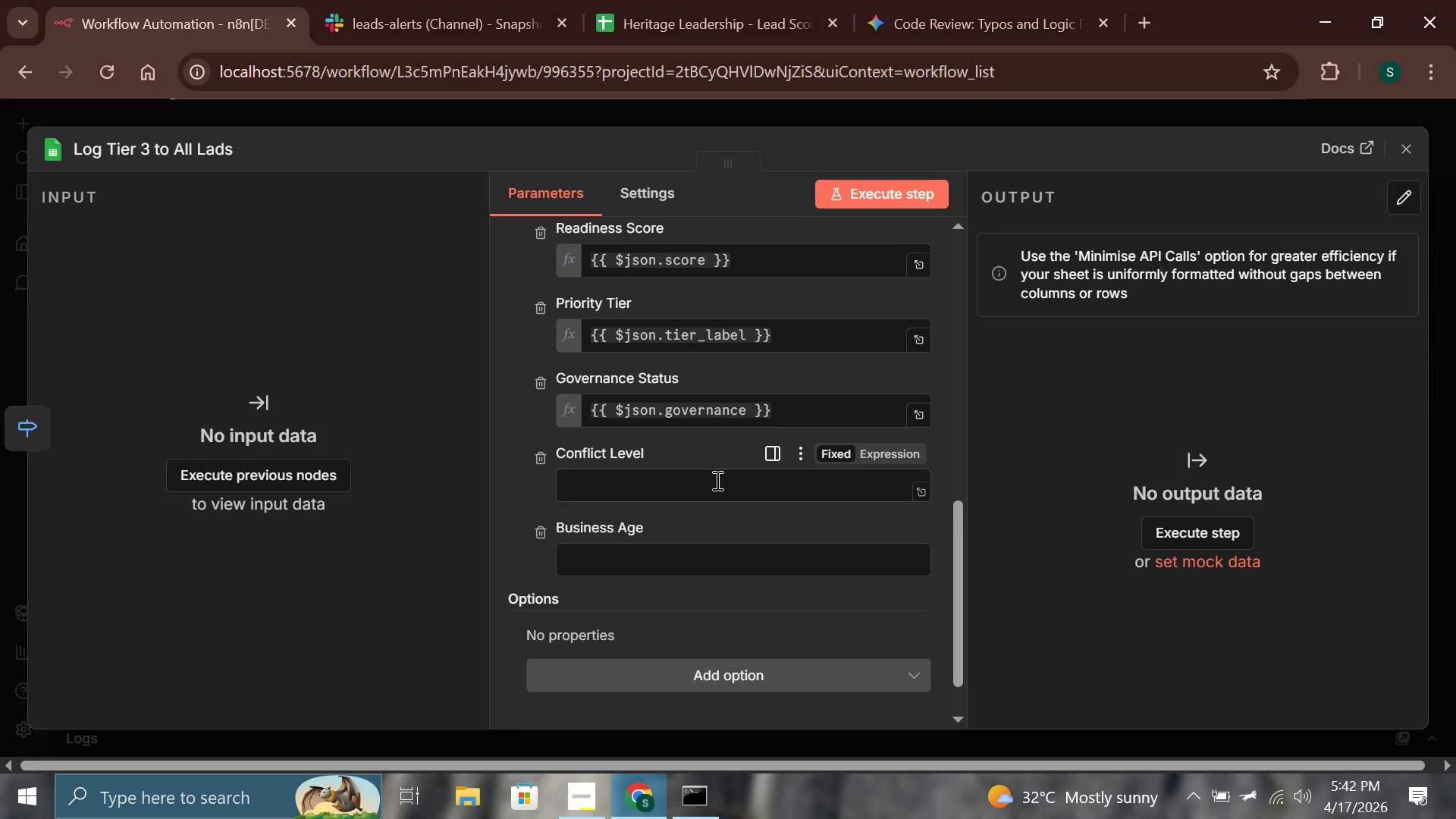 
left_click([716, 480])
 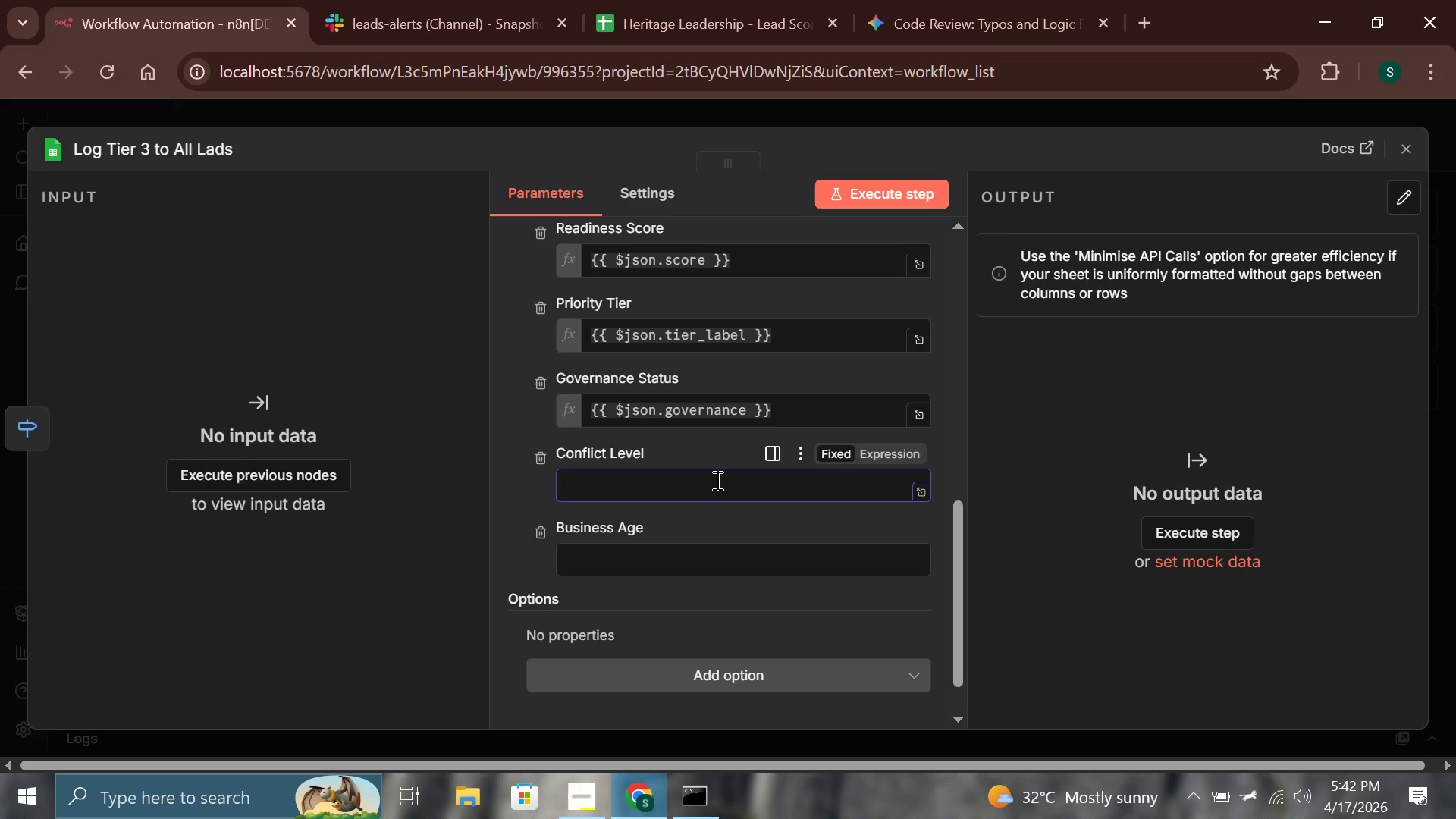 
type({{$json,)
key(Backspace)
type(.conflixr_)
 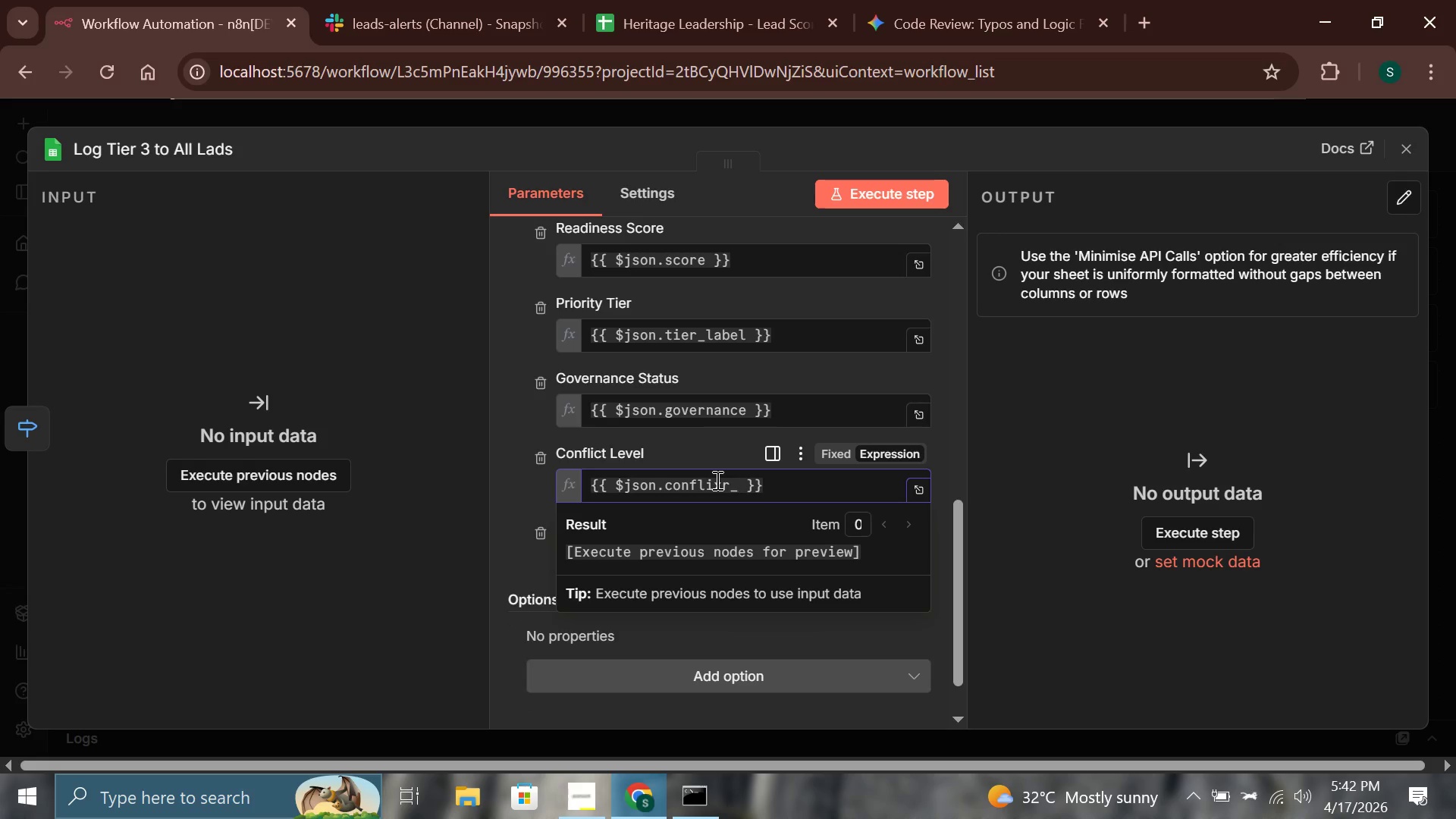 
type(level)
 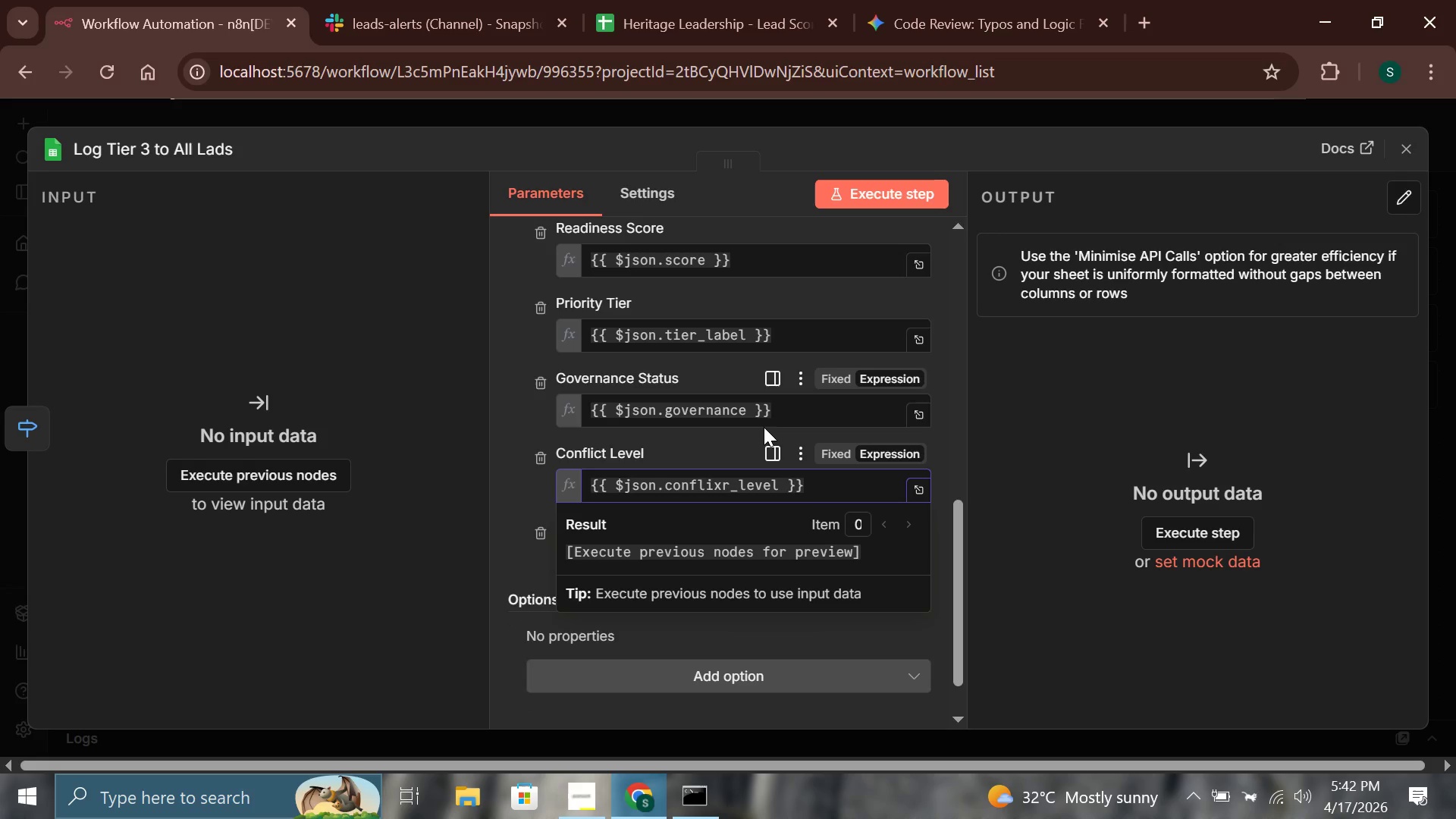 
hold_key(key=ArrowLeft, duration=0.64)
 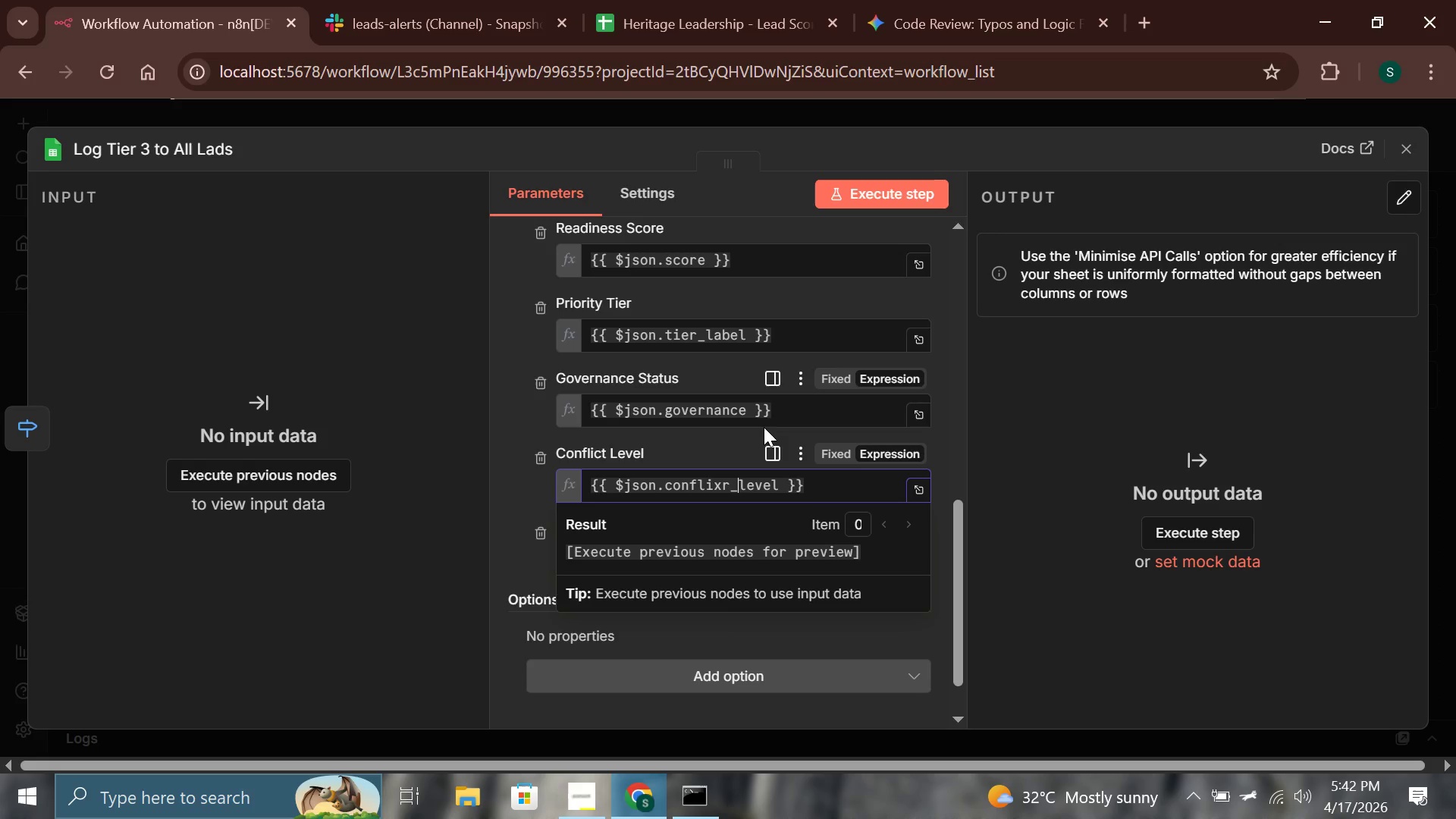 
key(ArrowLeft)
 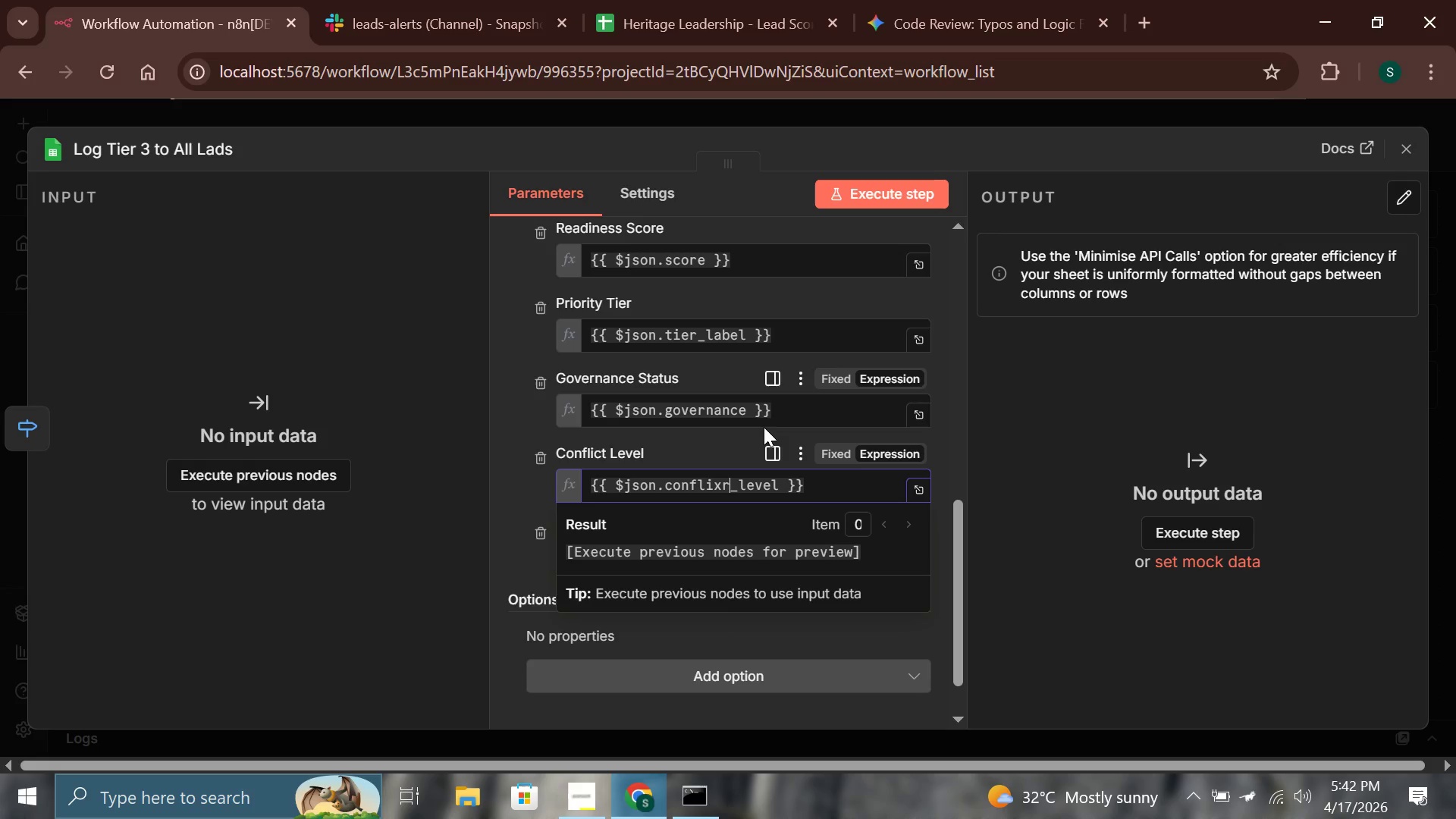 
key(Backspace)
key(Backspace)
type(ct)
 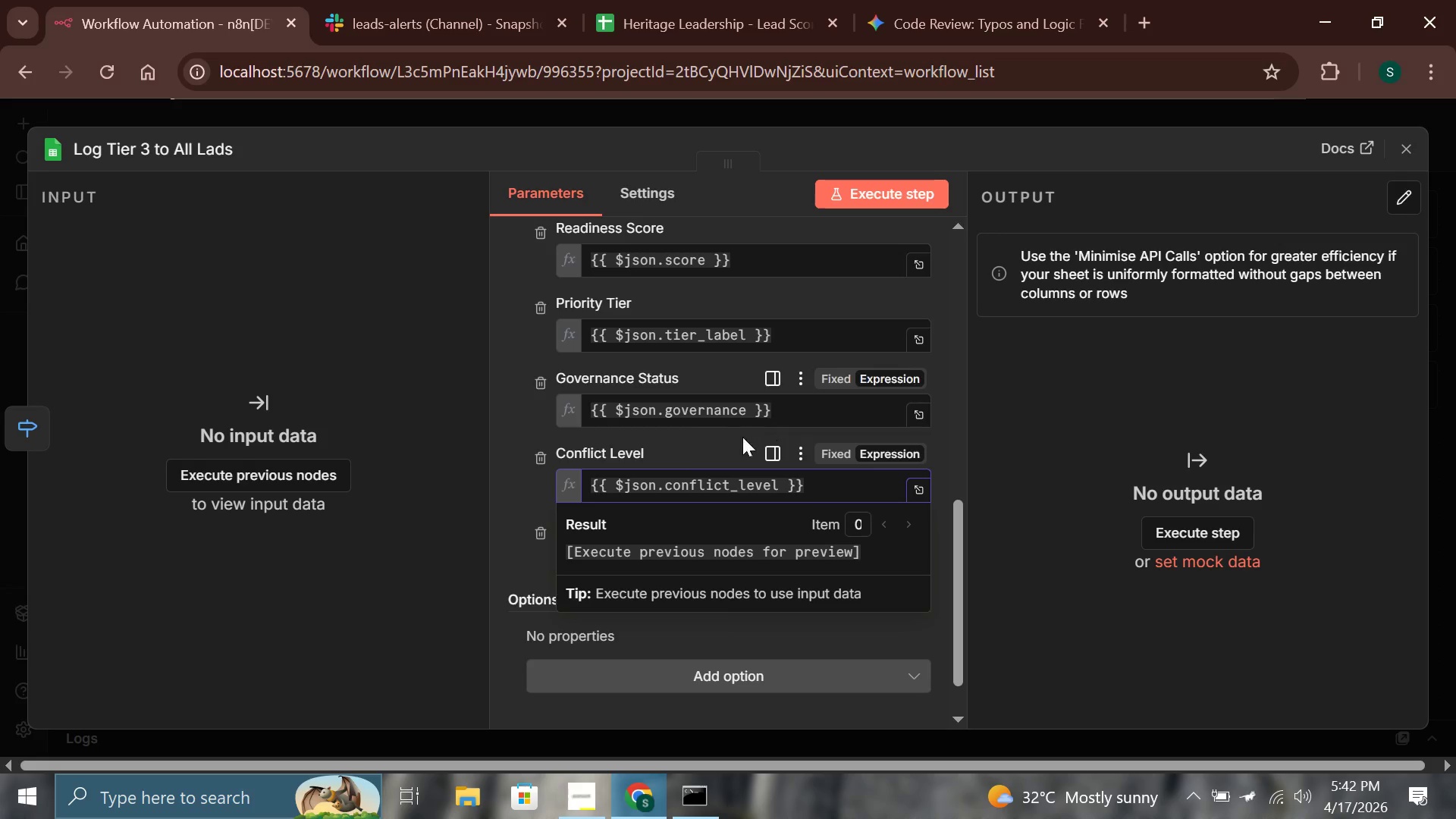 
left_click([695, 457])
 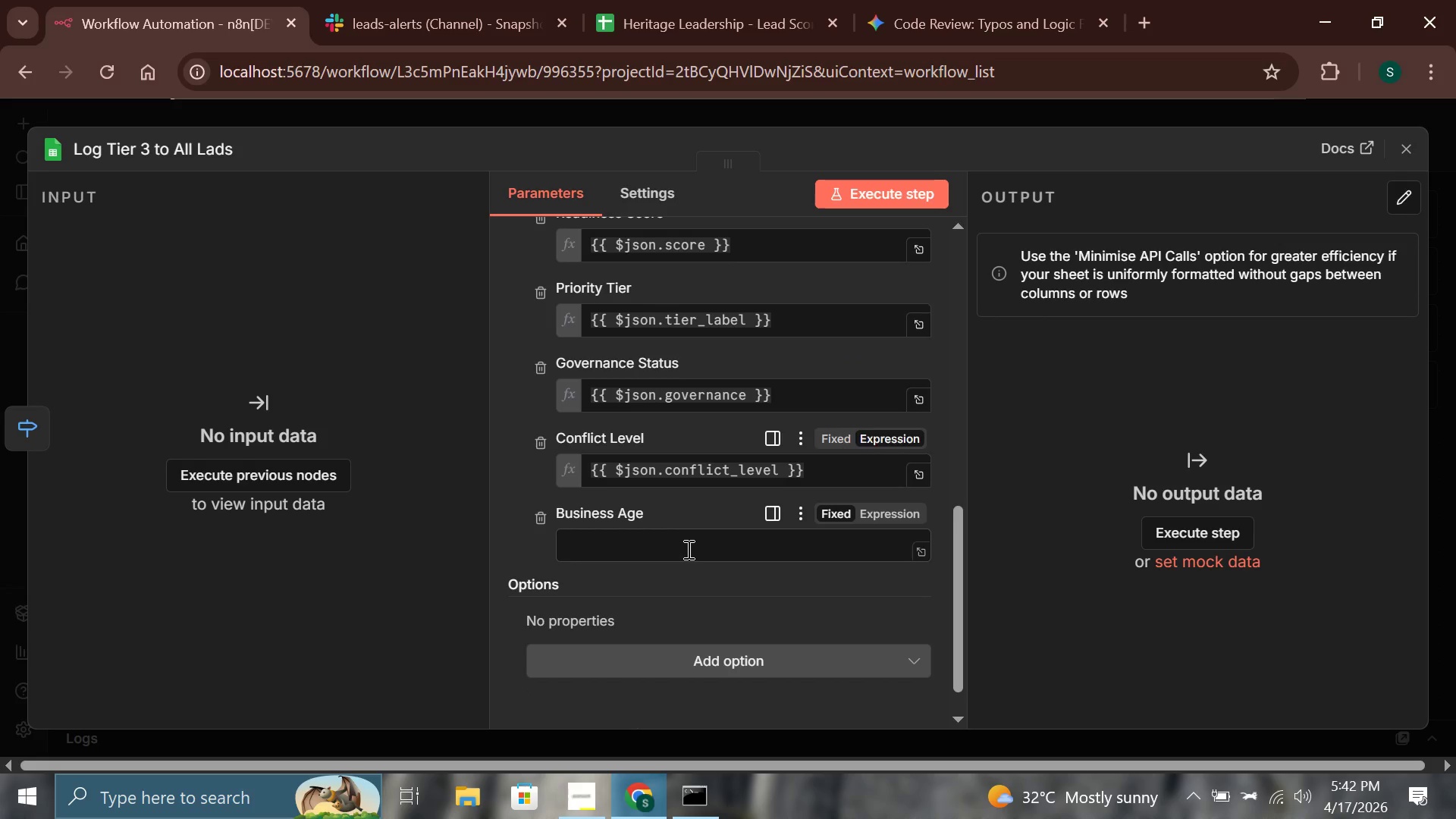 
left_click([686, 551])
 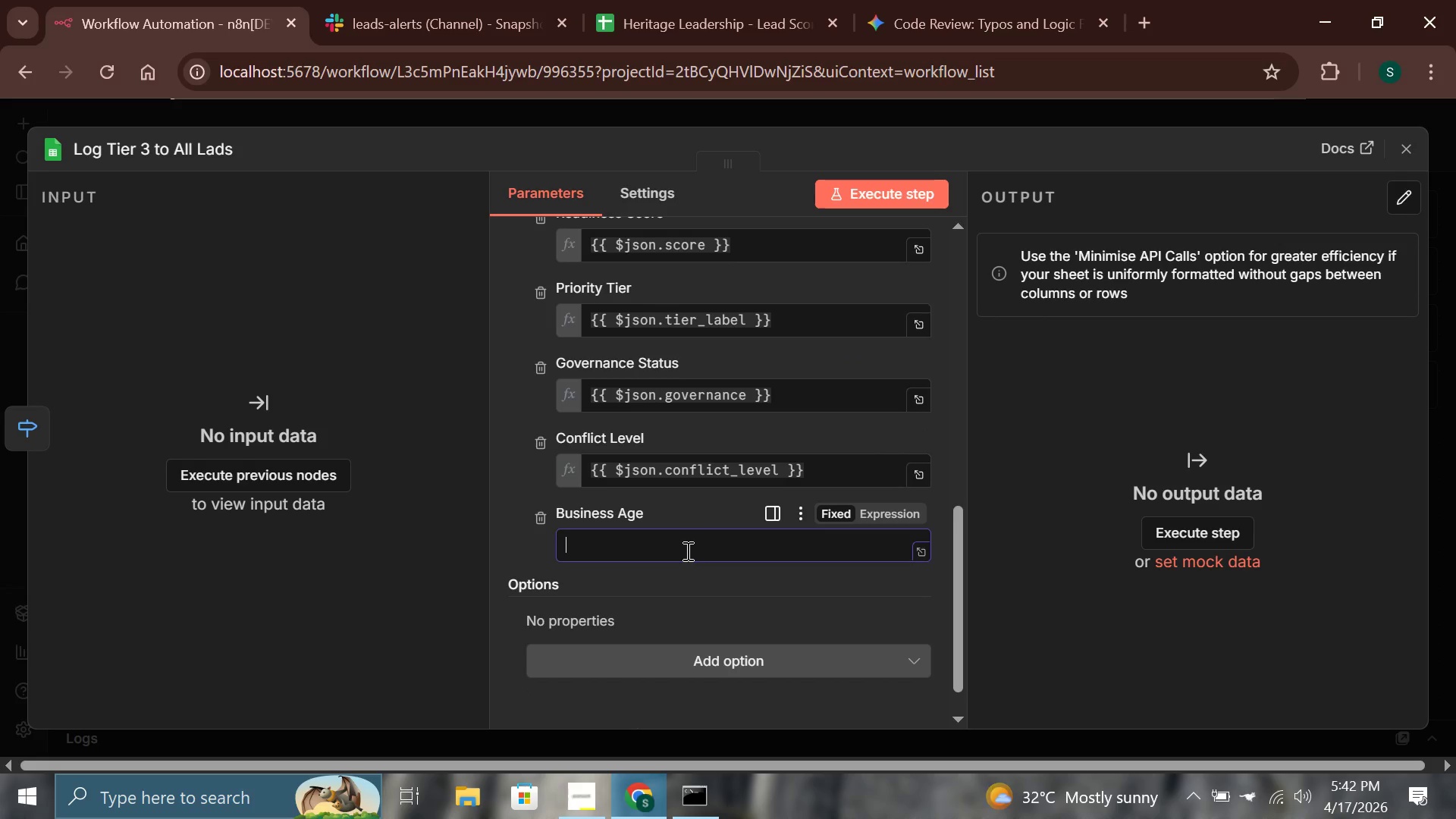 
type({{$json.business_age)
 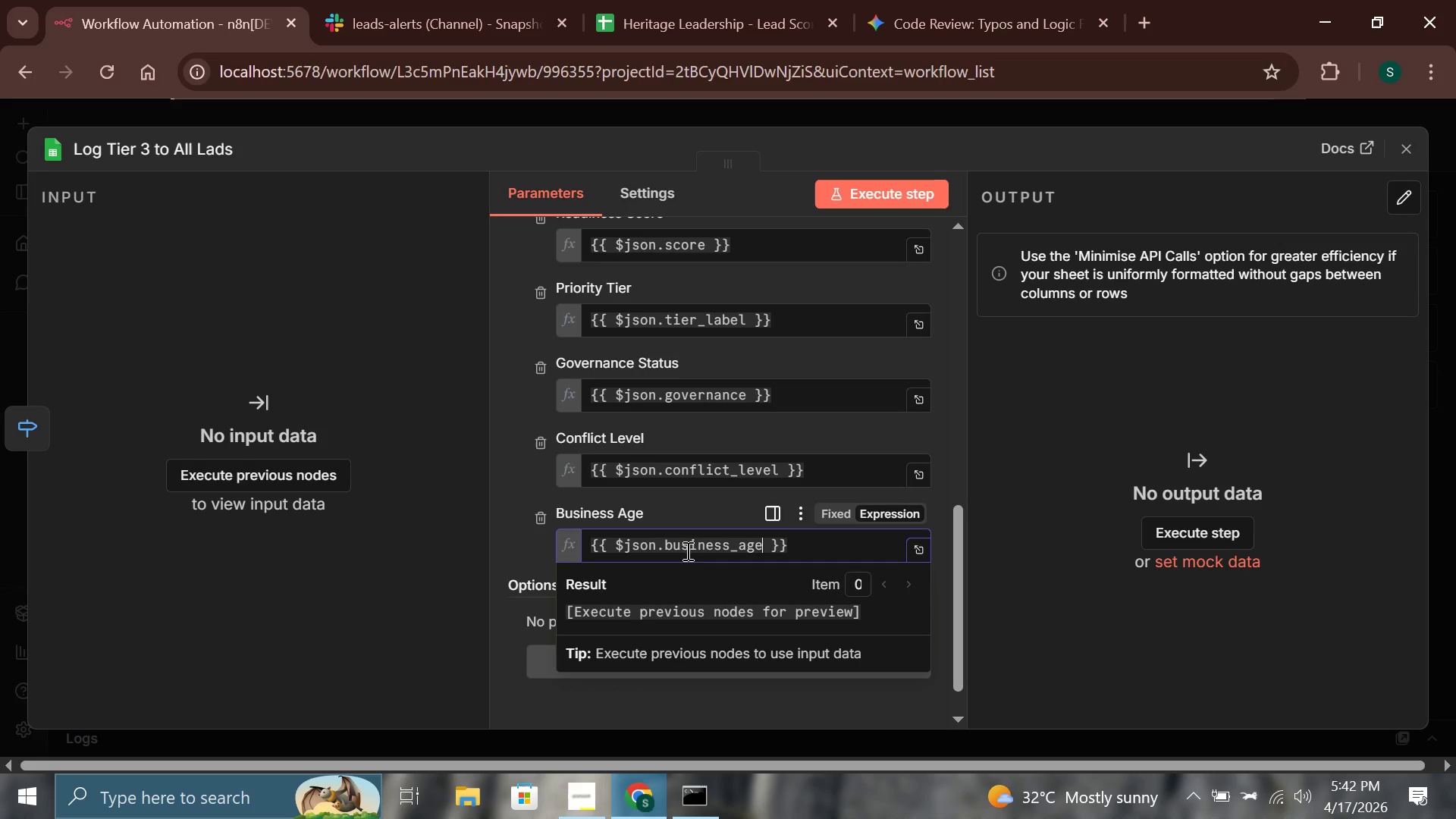 
left_click([720, 509])
 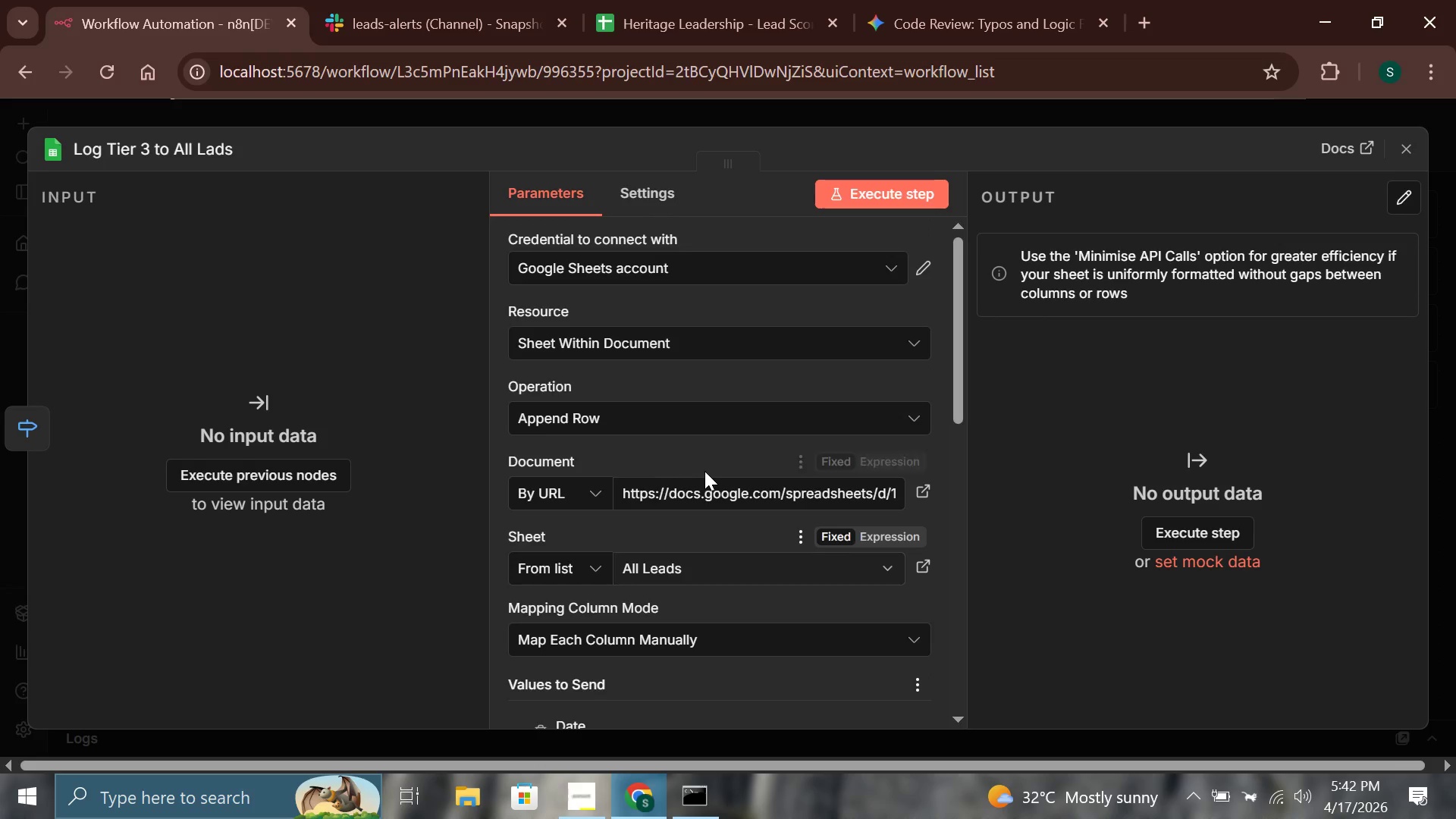 
wait(6.67)
 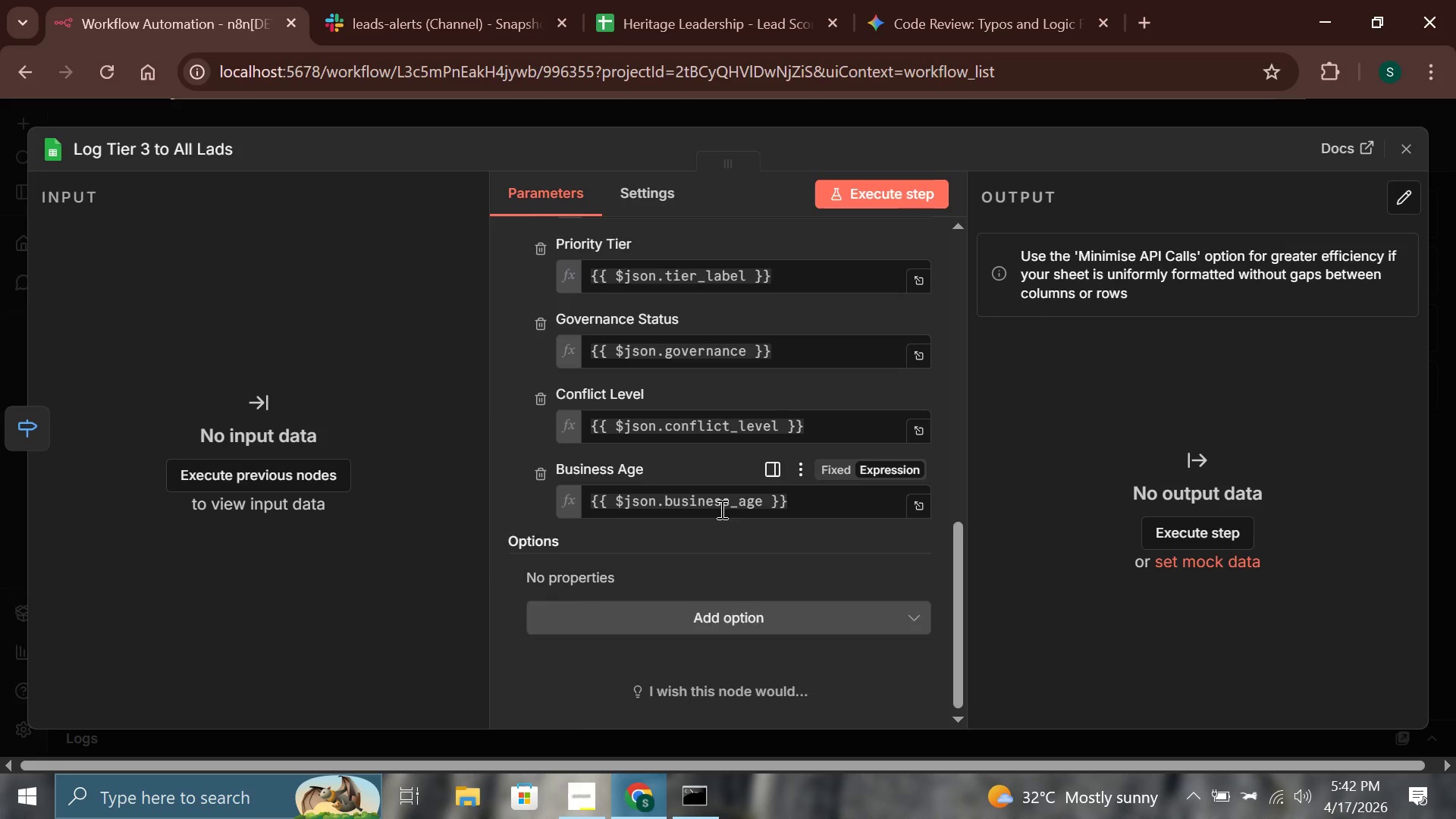 
left_click([1394, 146])
 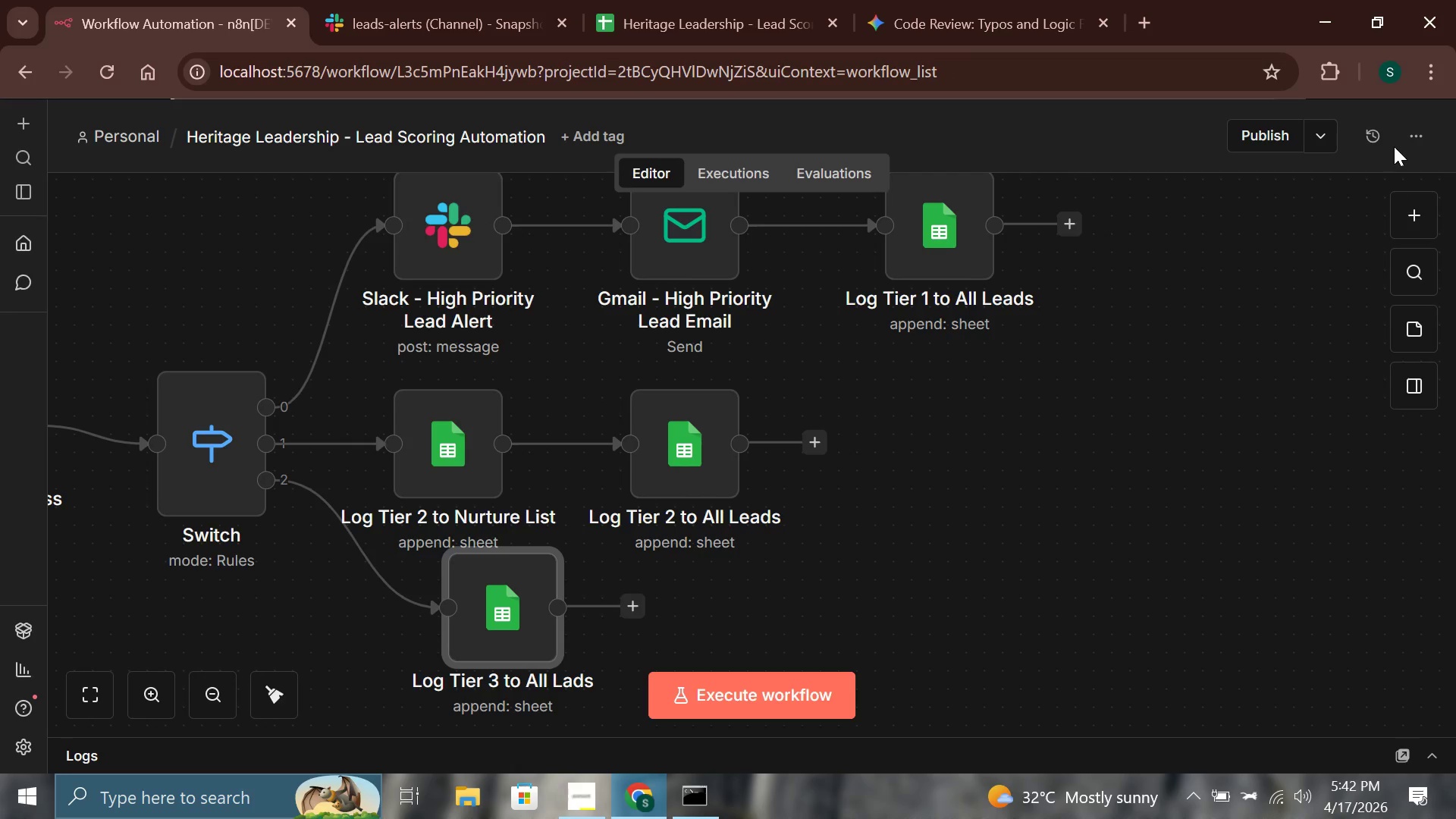 
left_click([587, 806])